 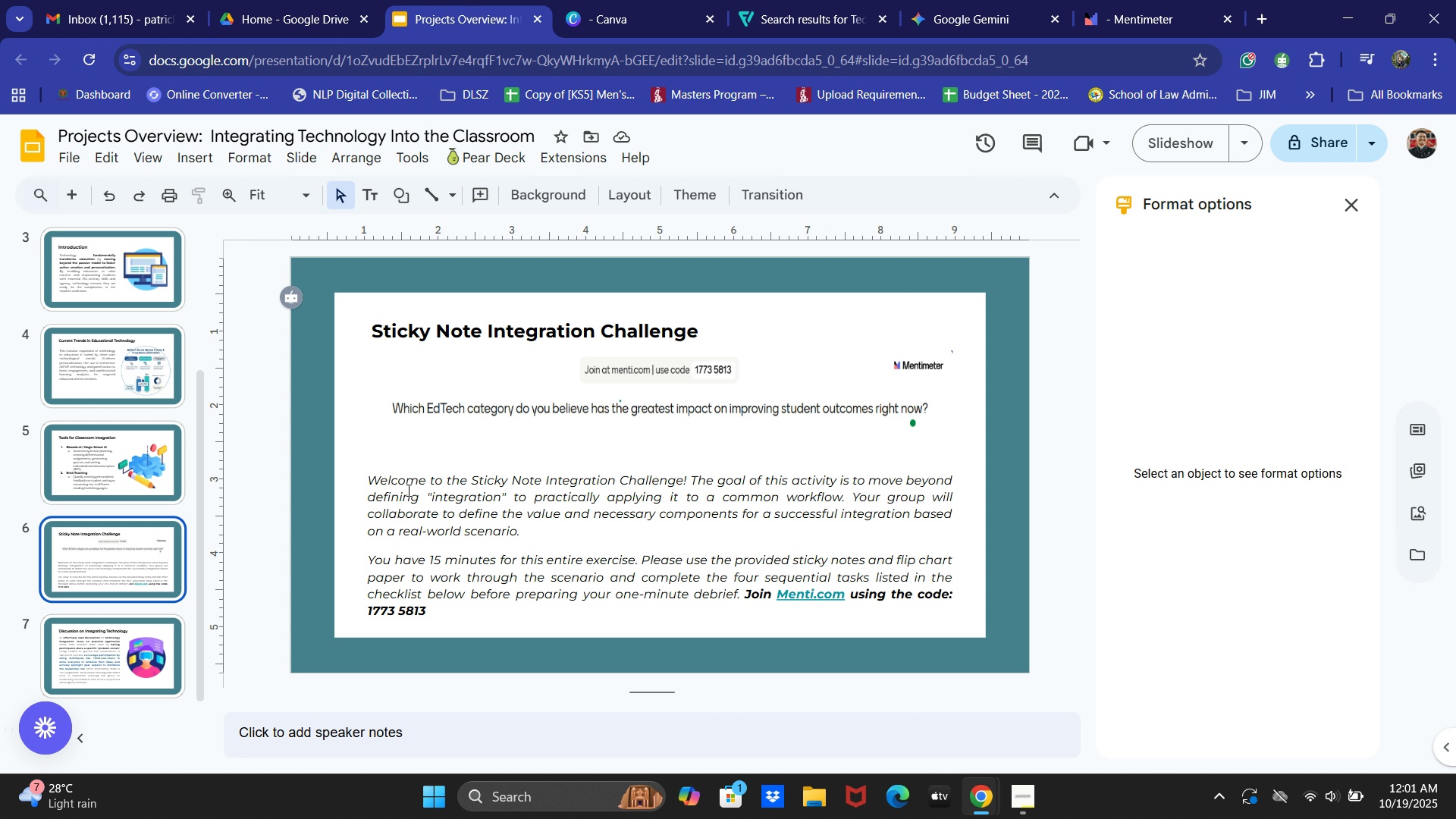 
left_click([124, 640])
 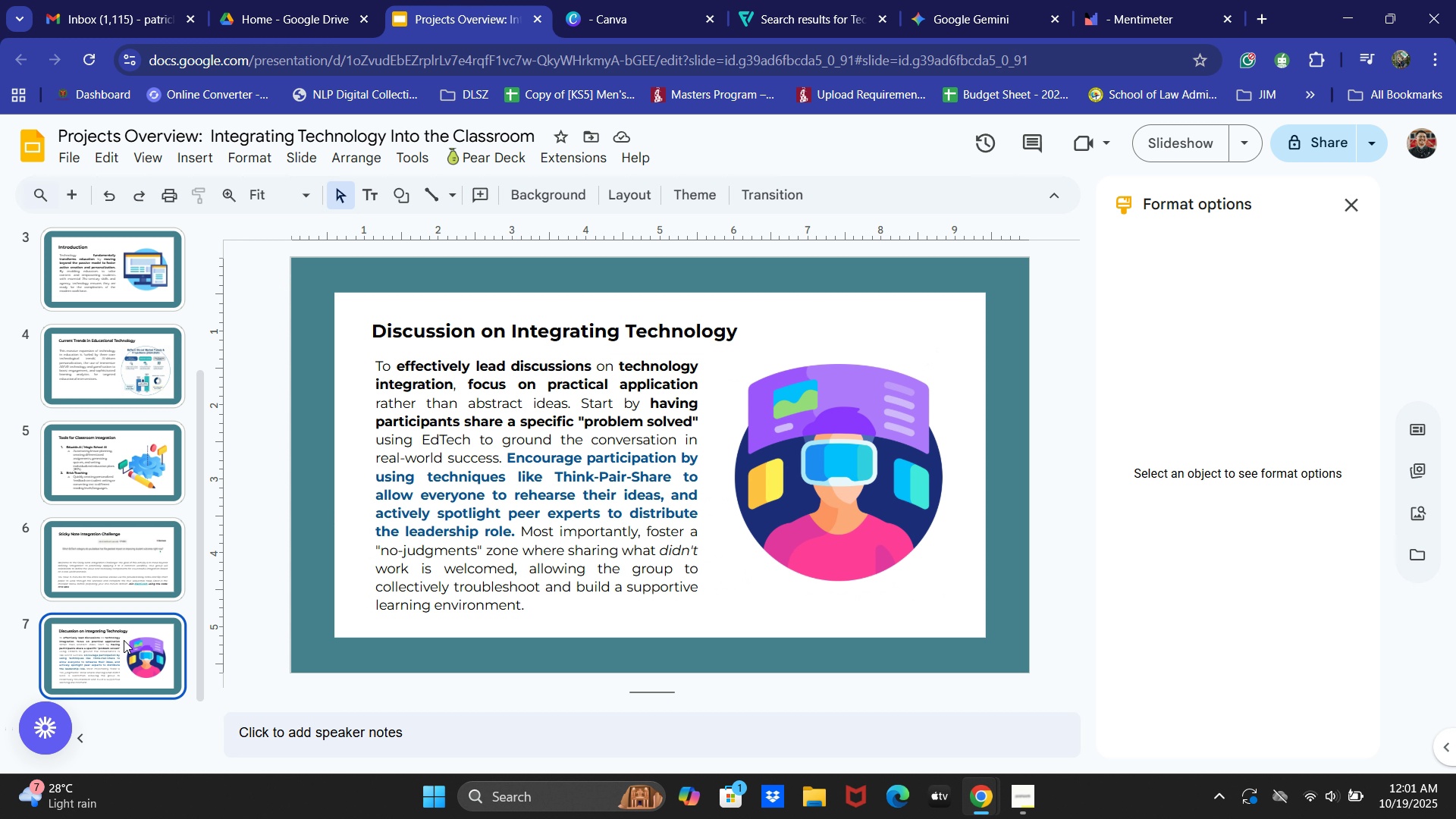 
key(Control+C)
 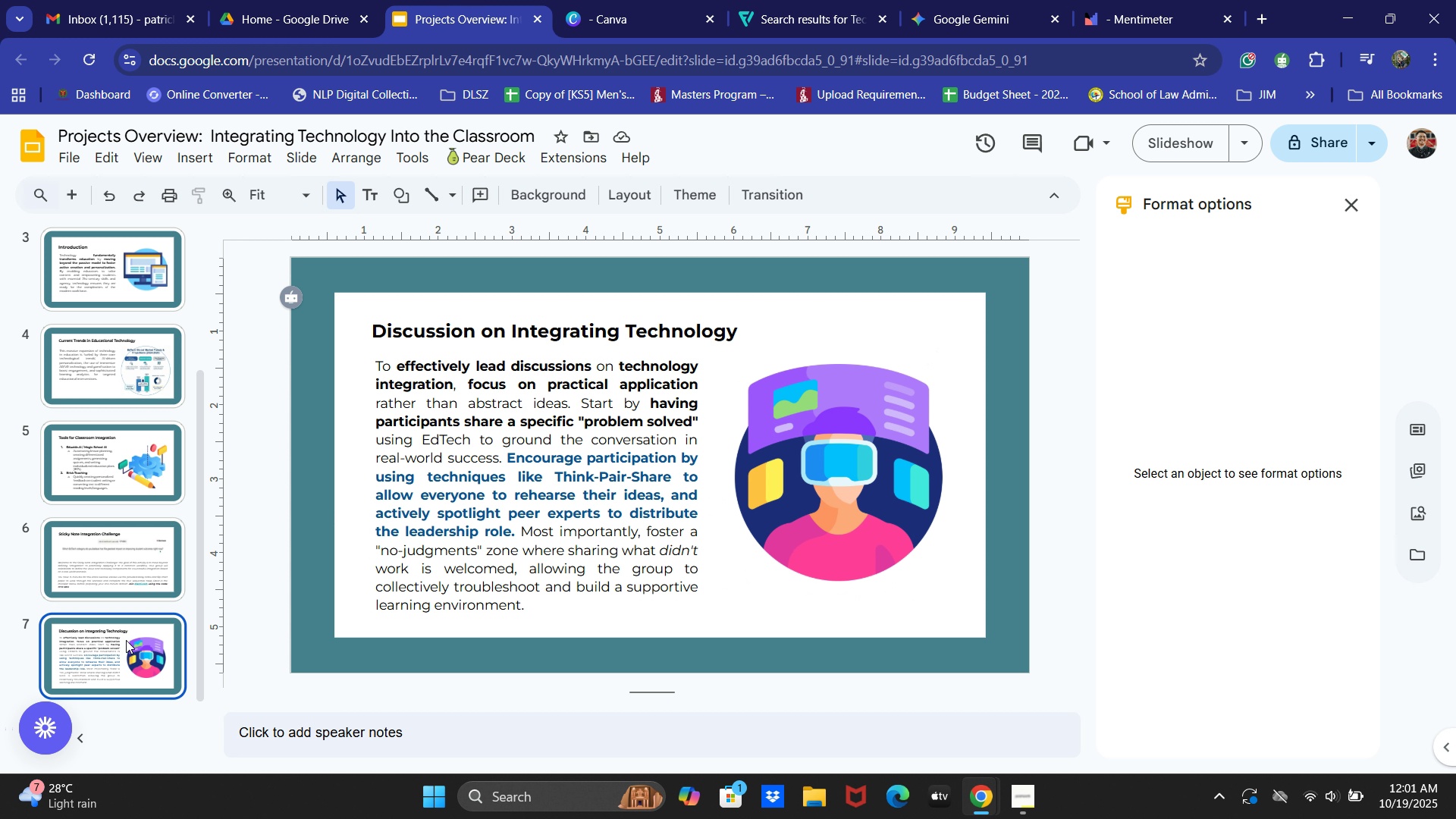 
key(Control+V)
 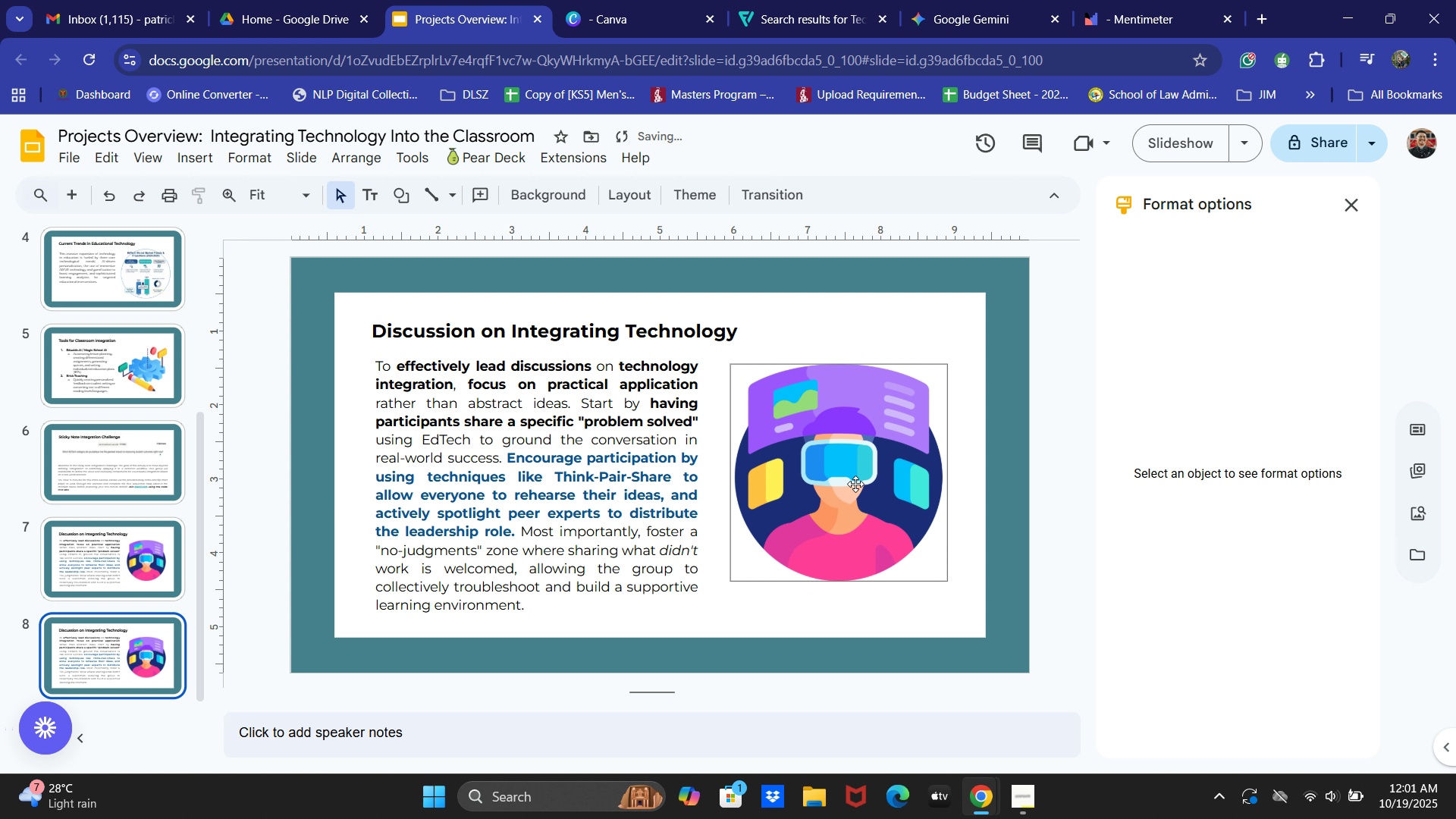 
key(Backspace)
 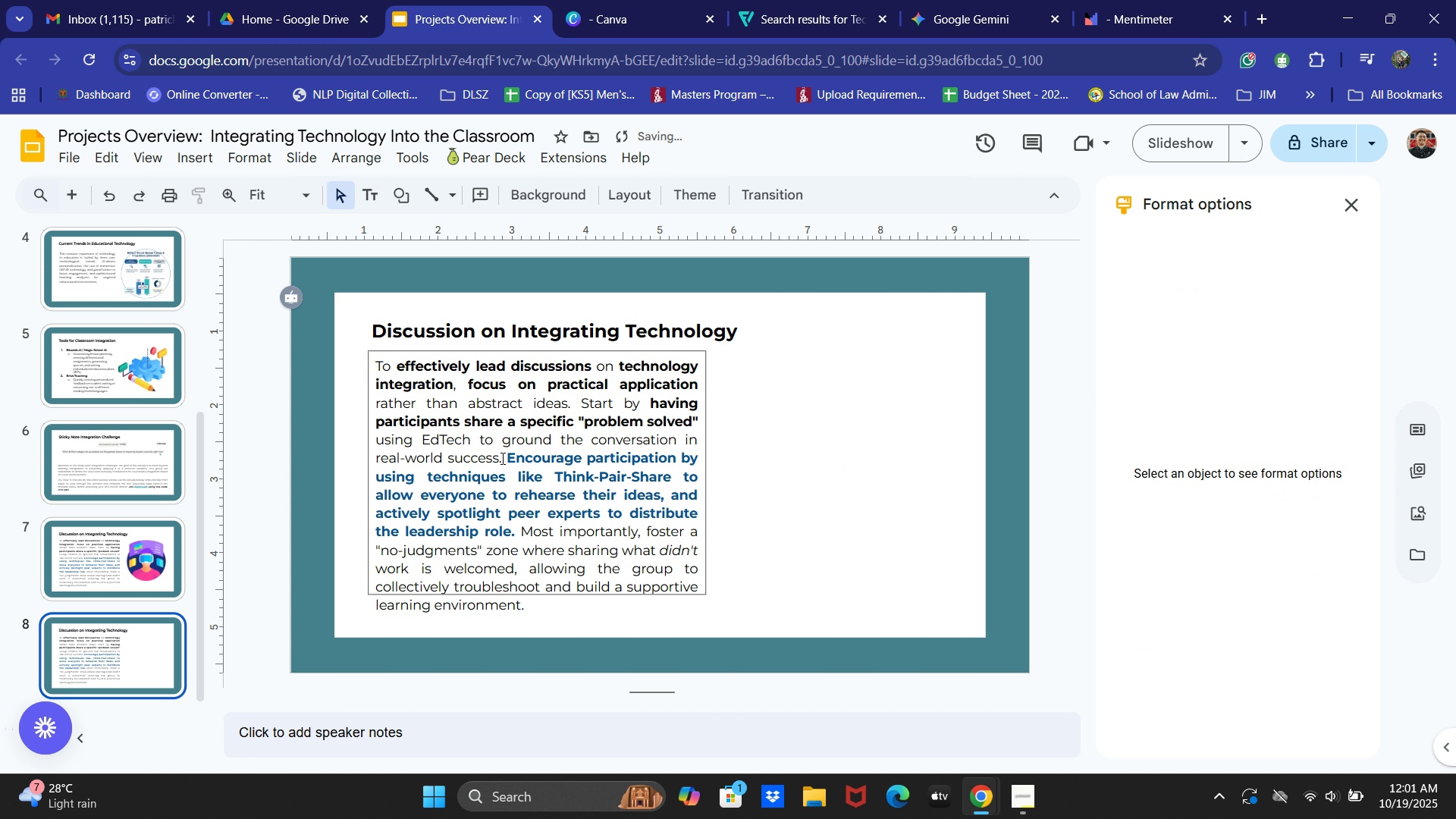 
left_click([501, 458])
 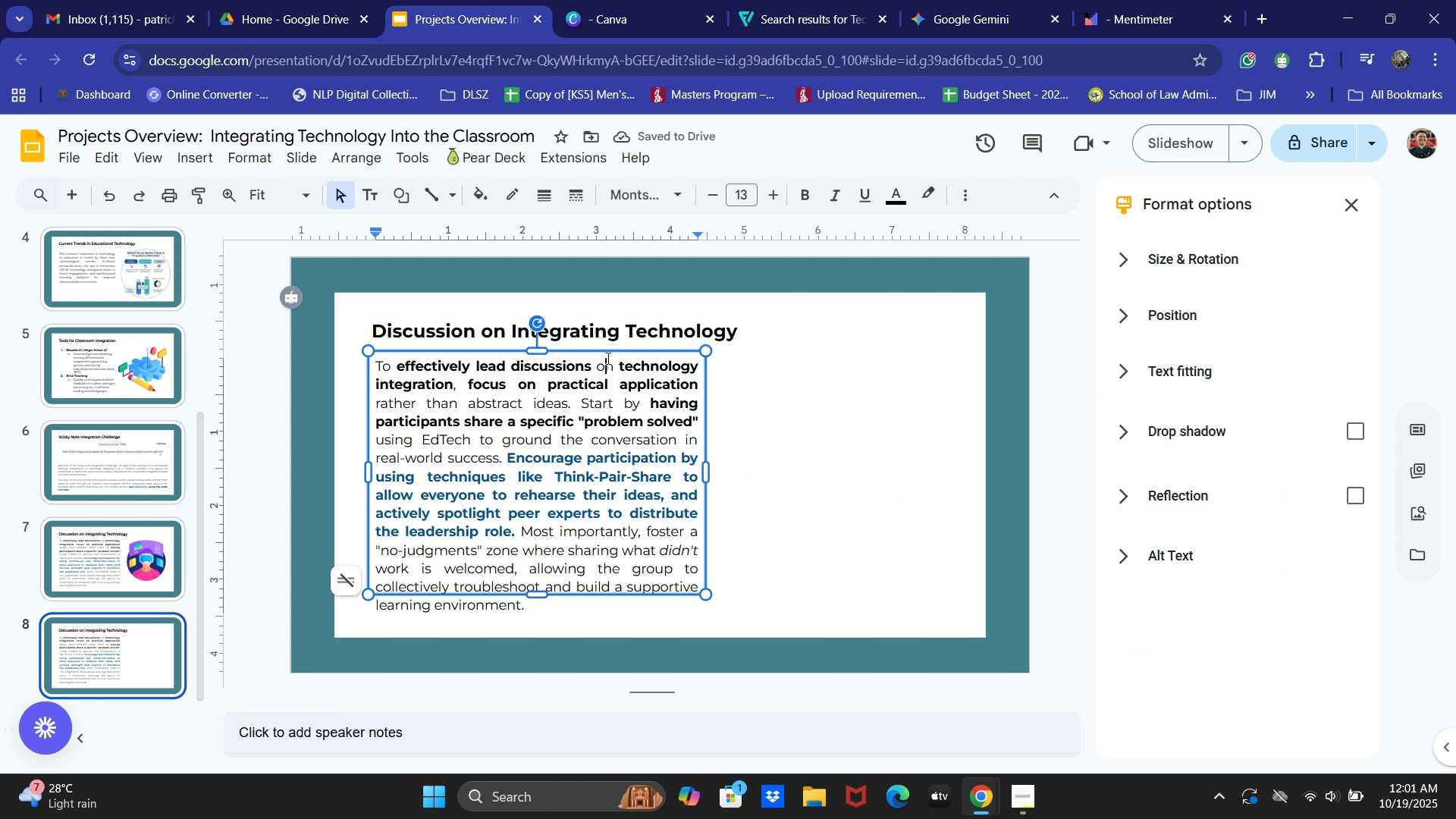 
double_click([608, 354])
 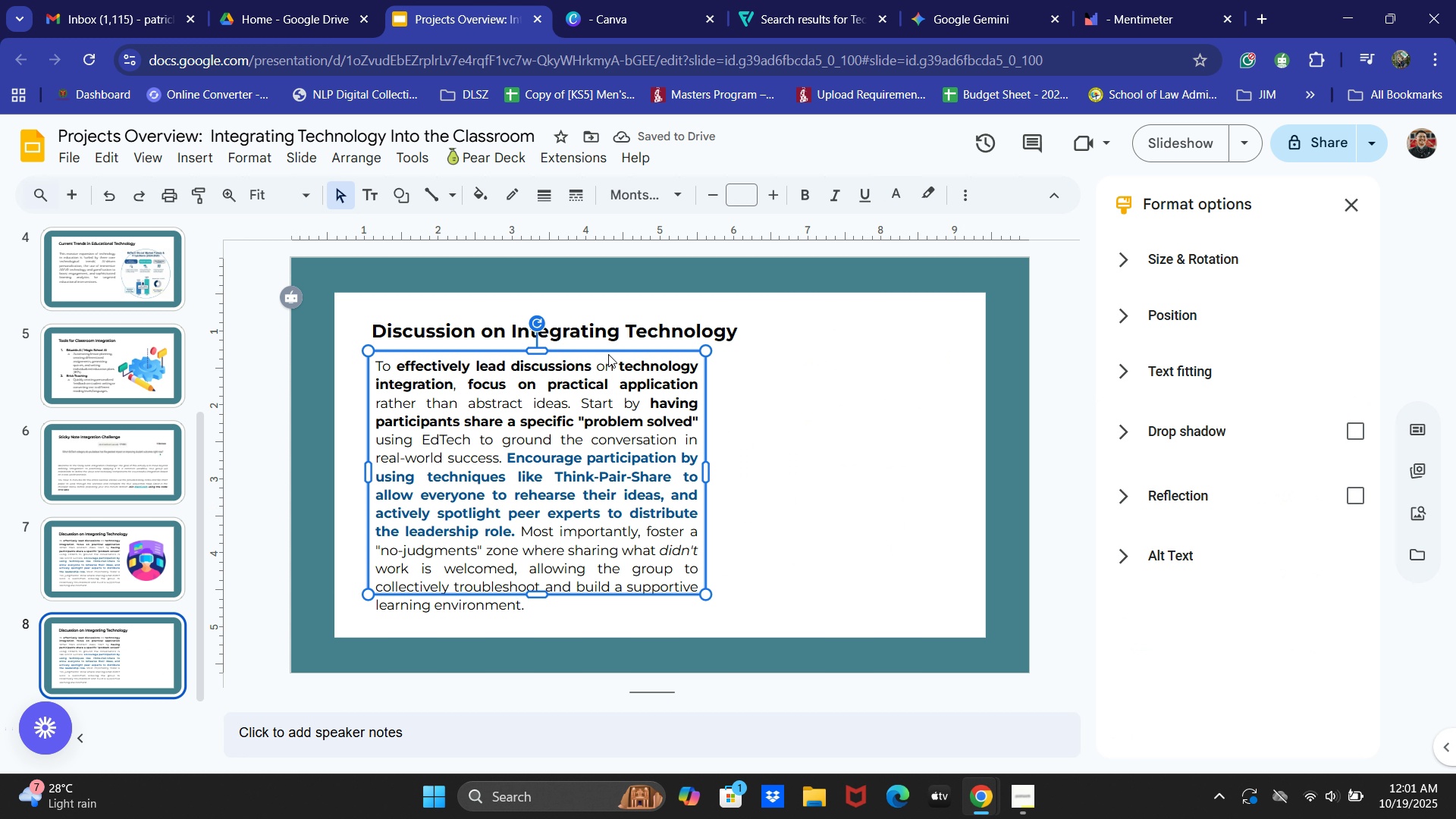 
key(Backspace)
 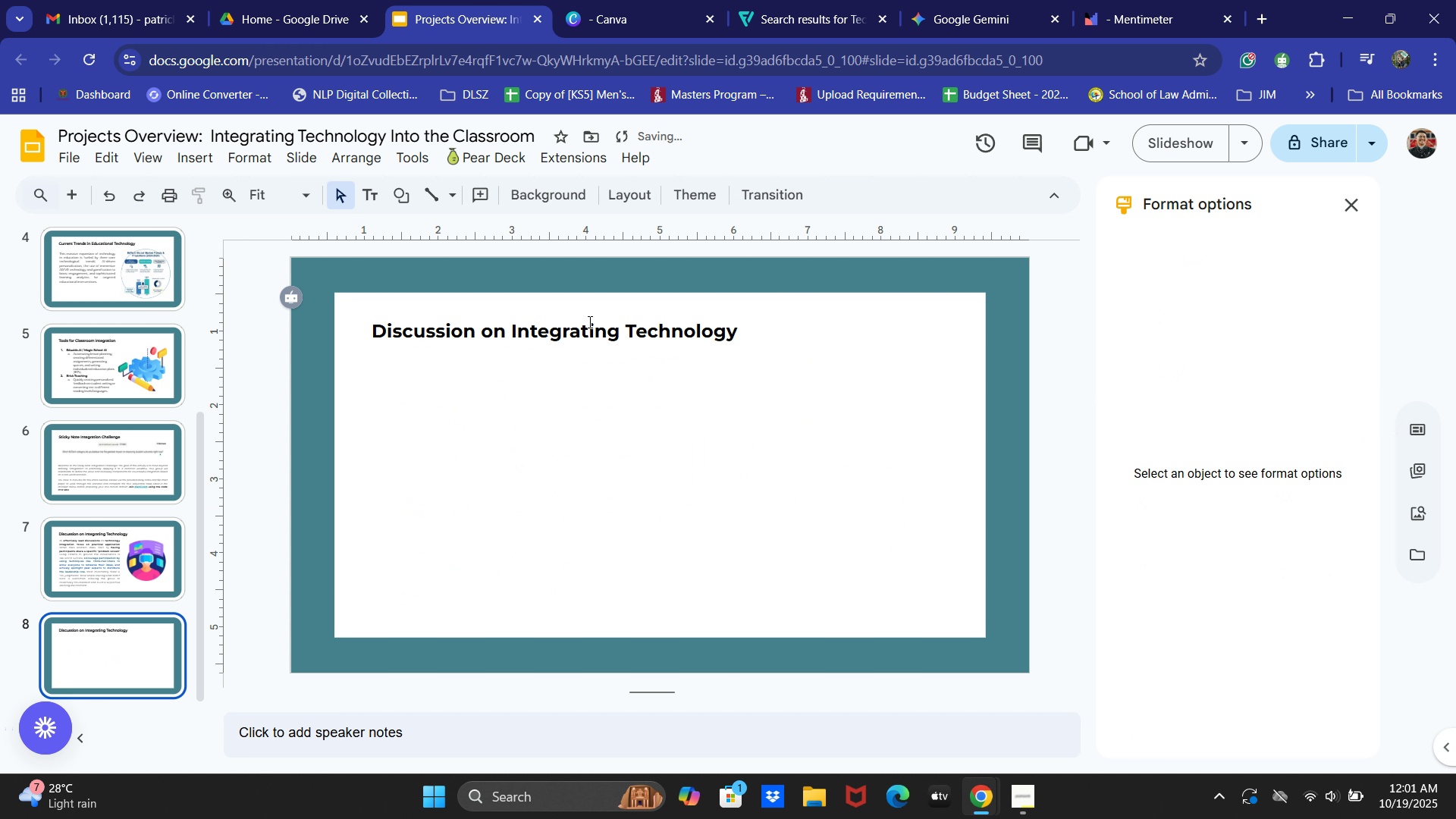 
left_click([588, 322])
 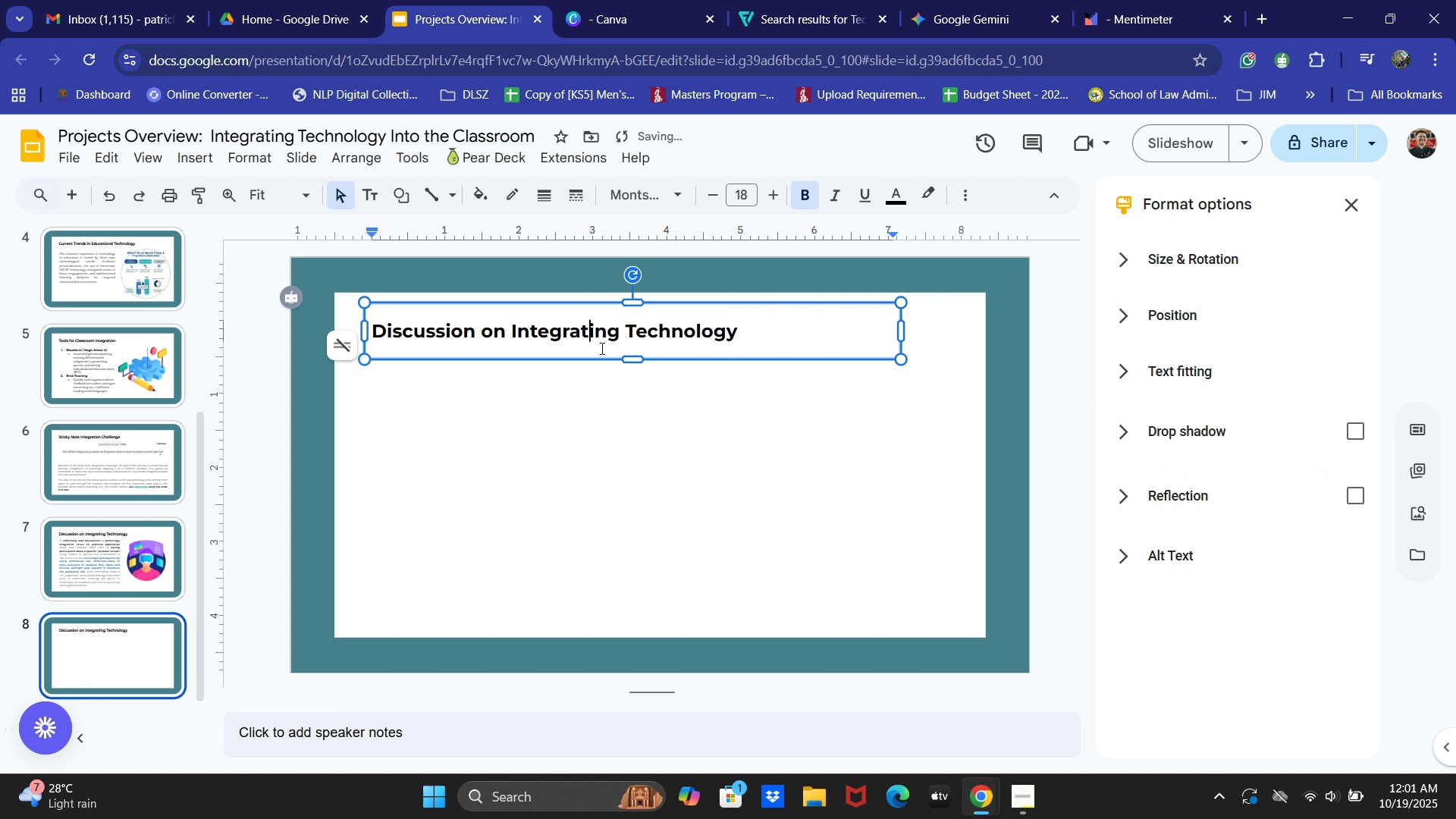 
key(Control+ControlLeft)
 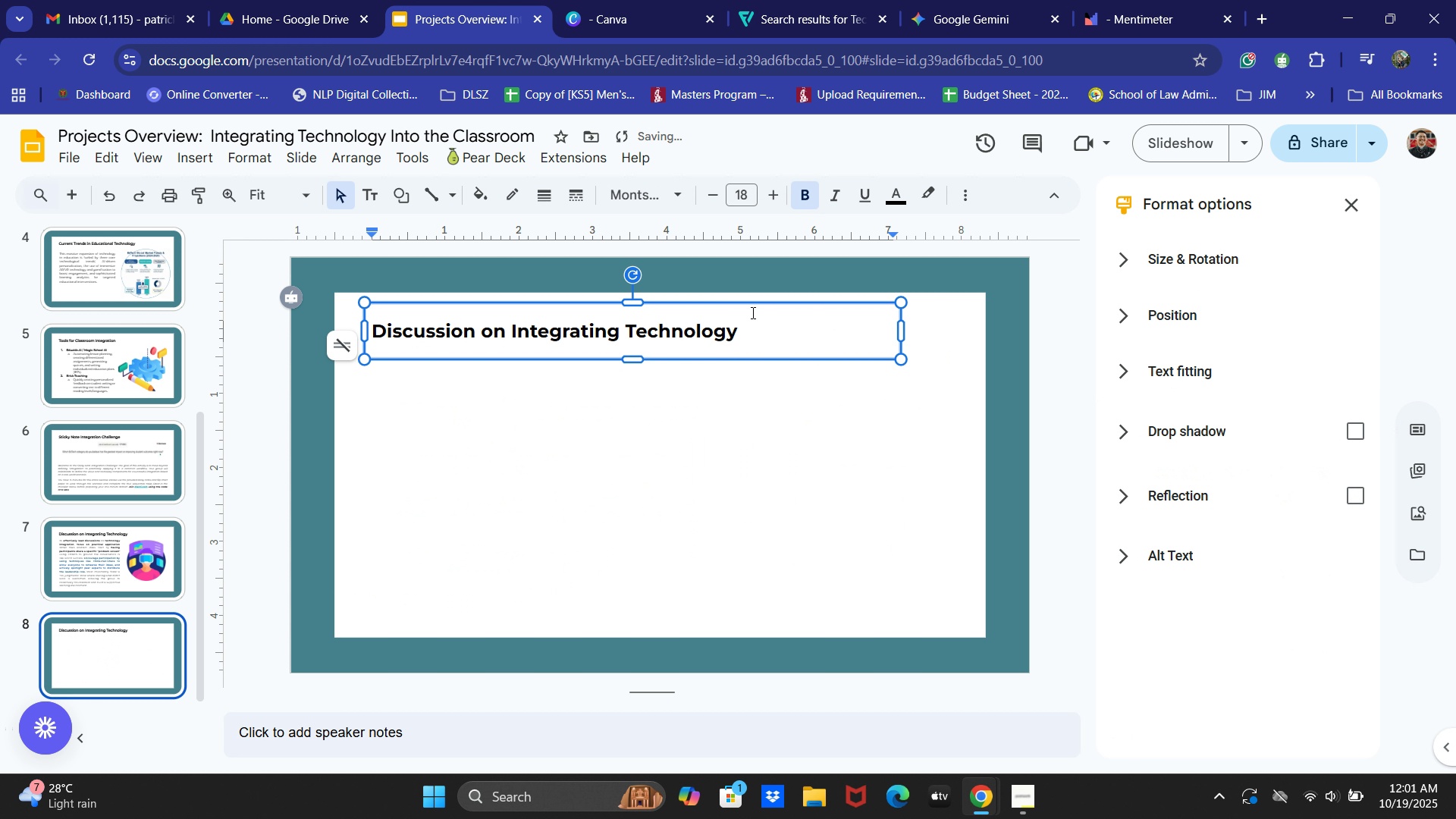 
key(Control+A)
 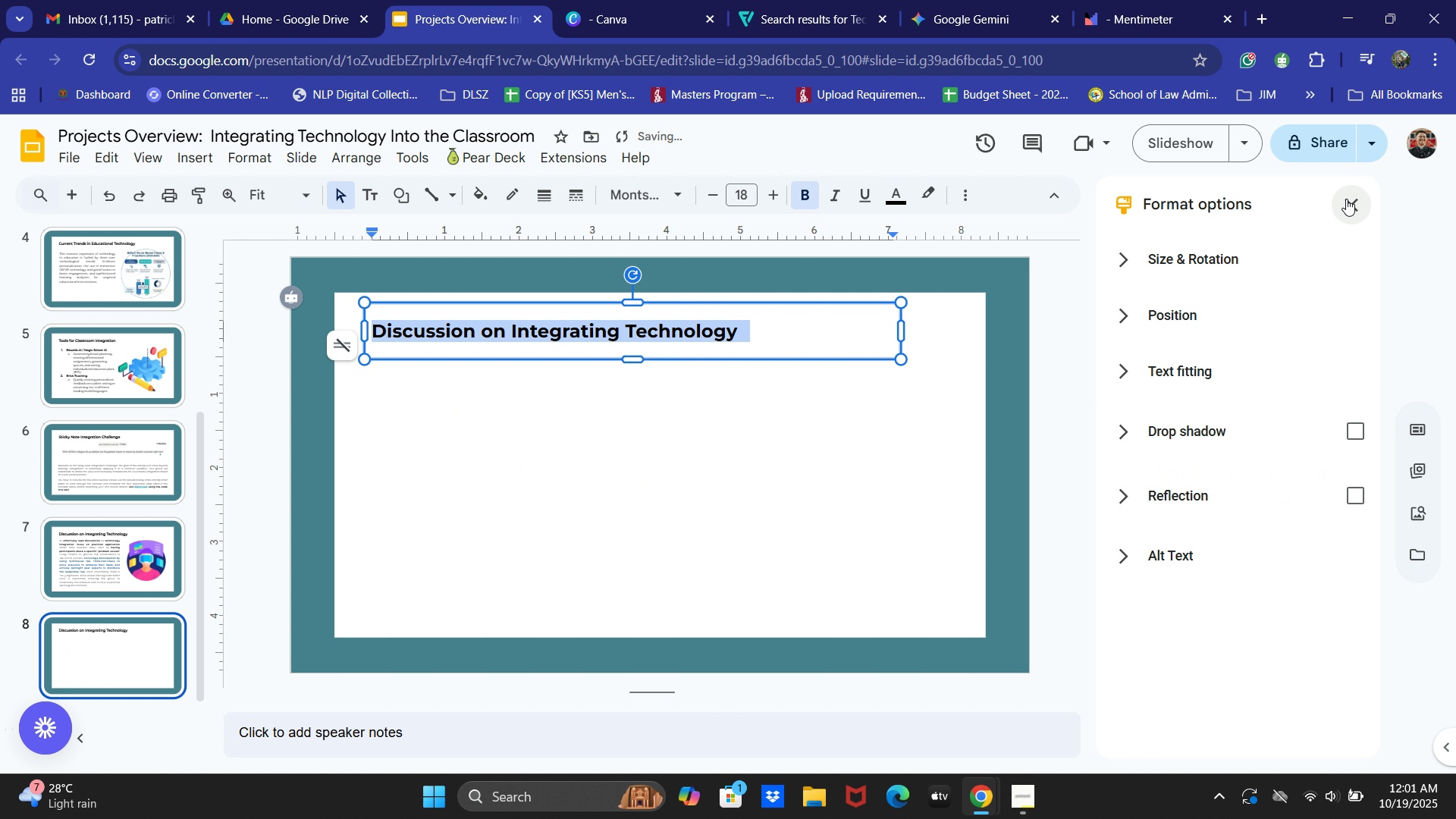 
left_click([1356, 195])
 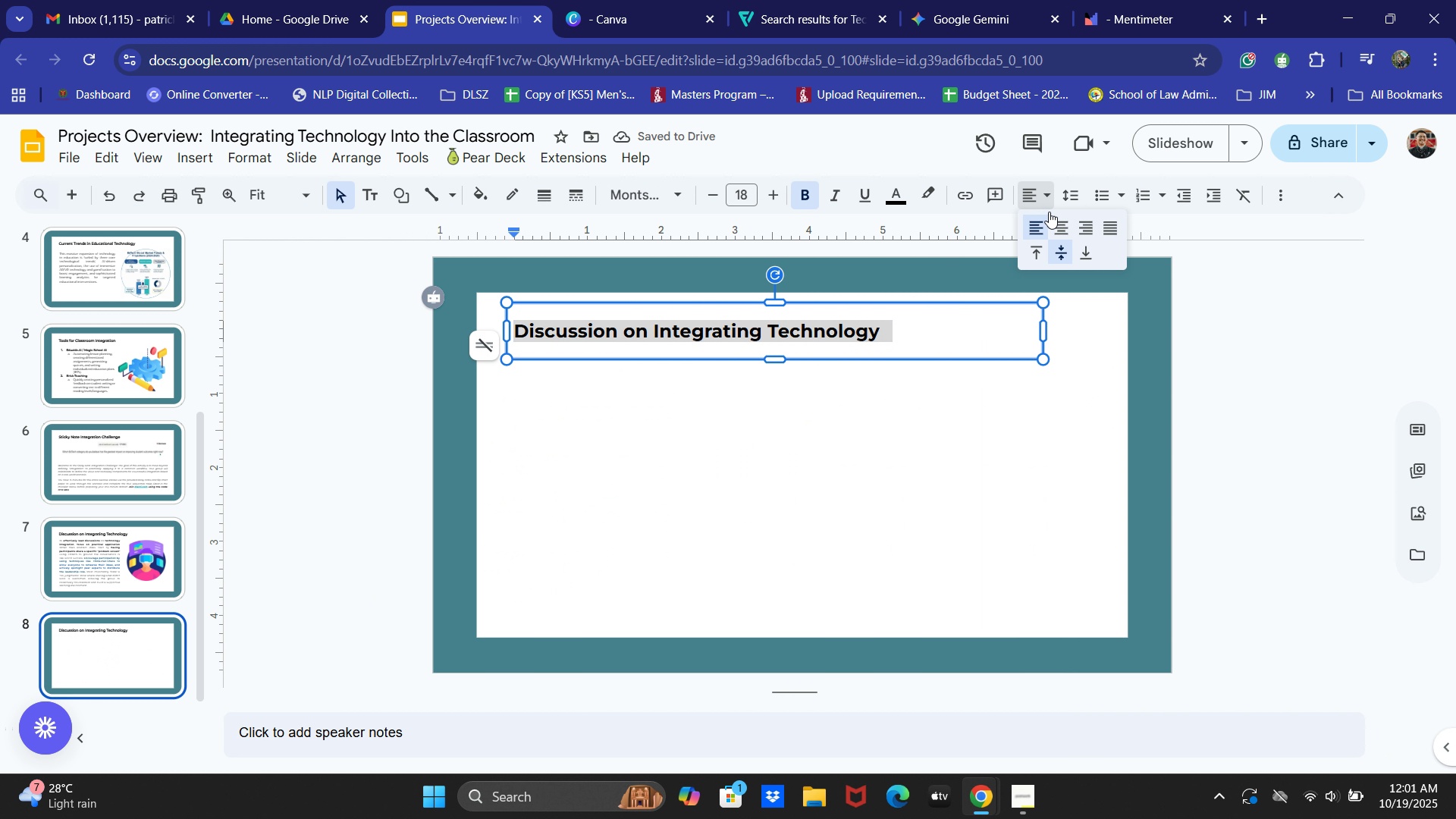 
left_click([1062, 231])
 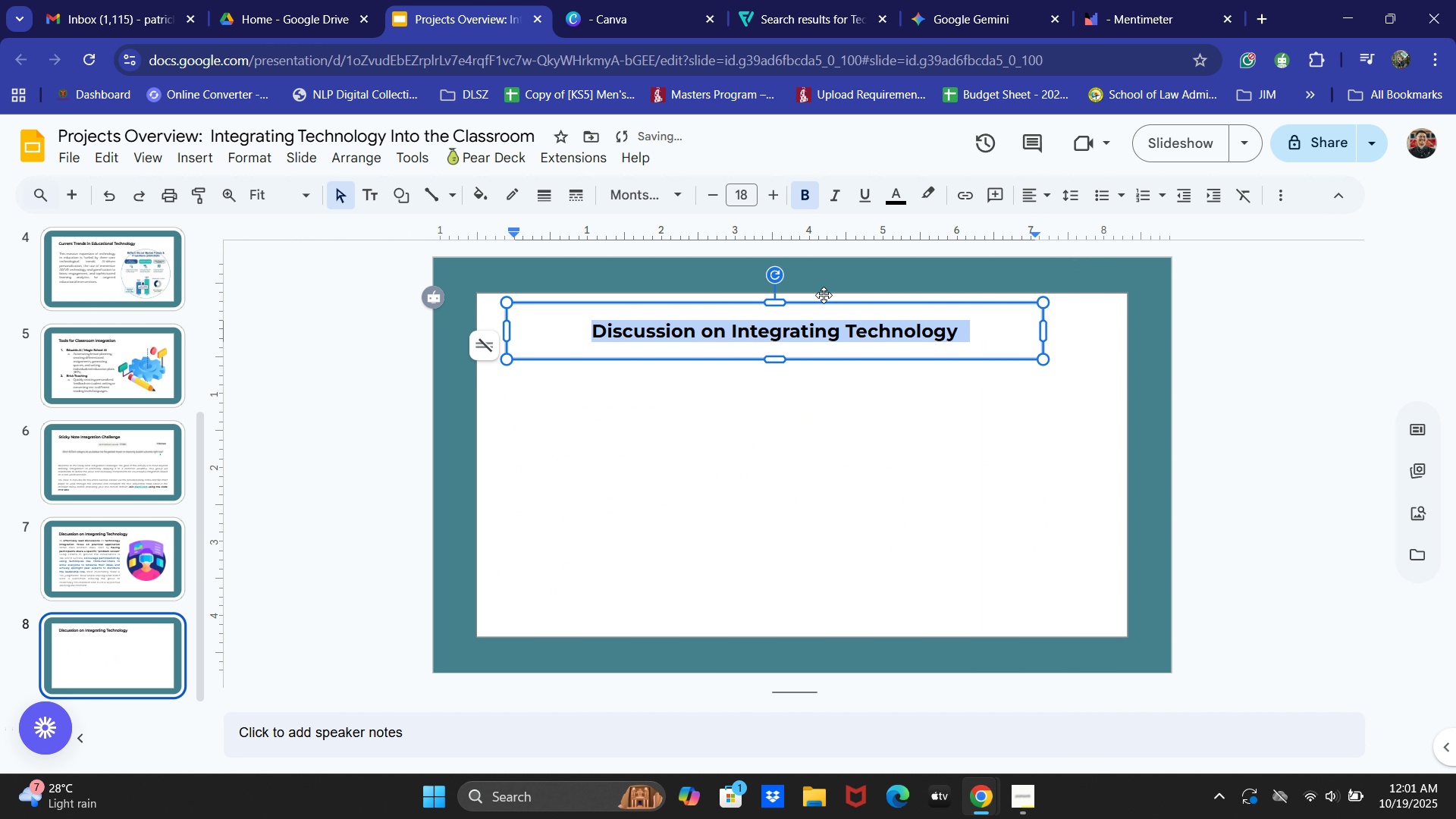 
left_click_drag(start_coordinate=[823, 297], to_coordinate=[839, 300])
 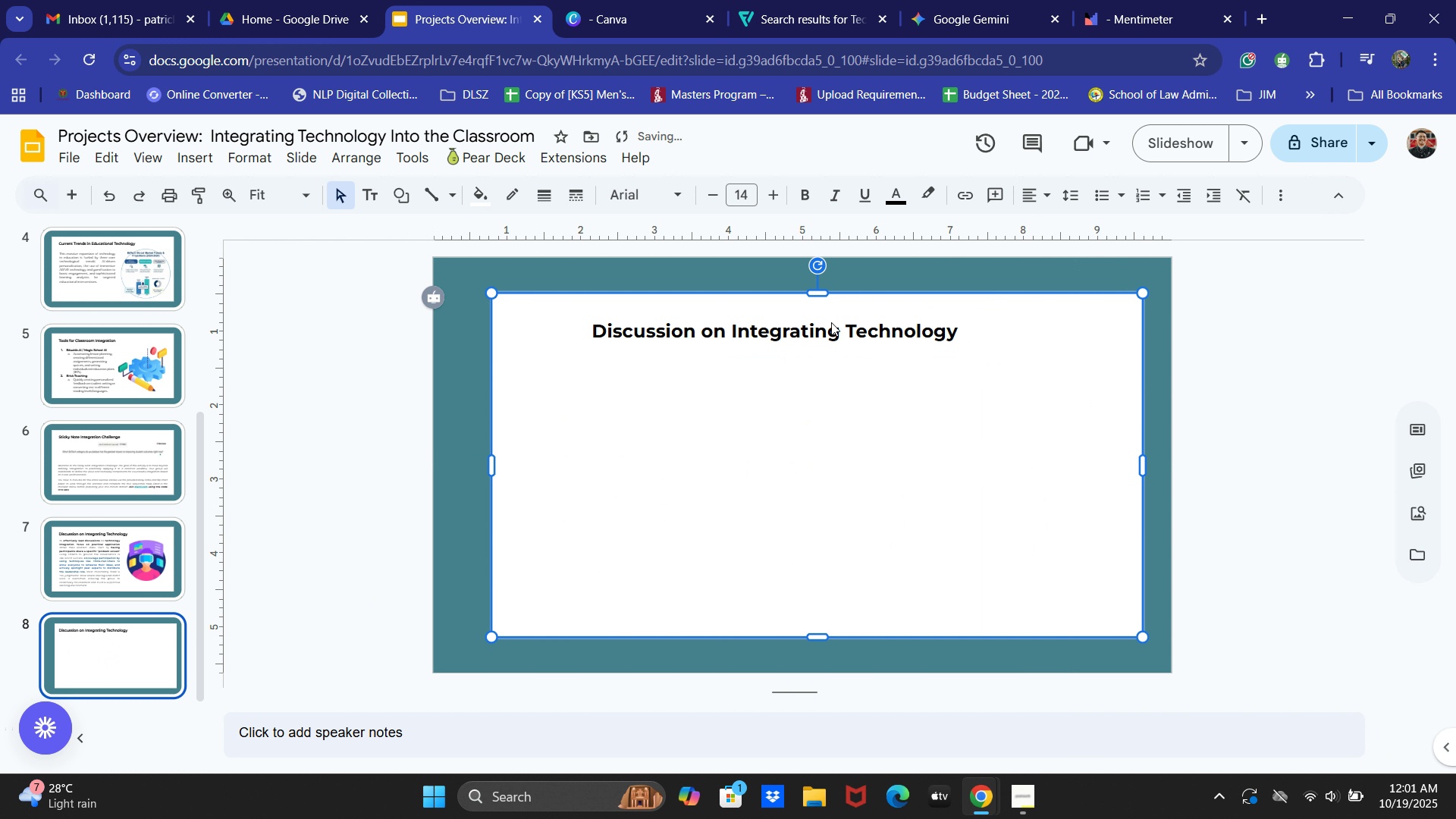 
key(Control+ControlLeft)
 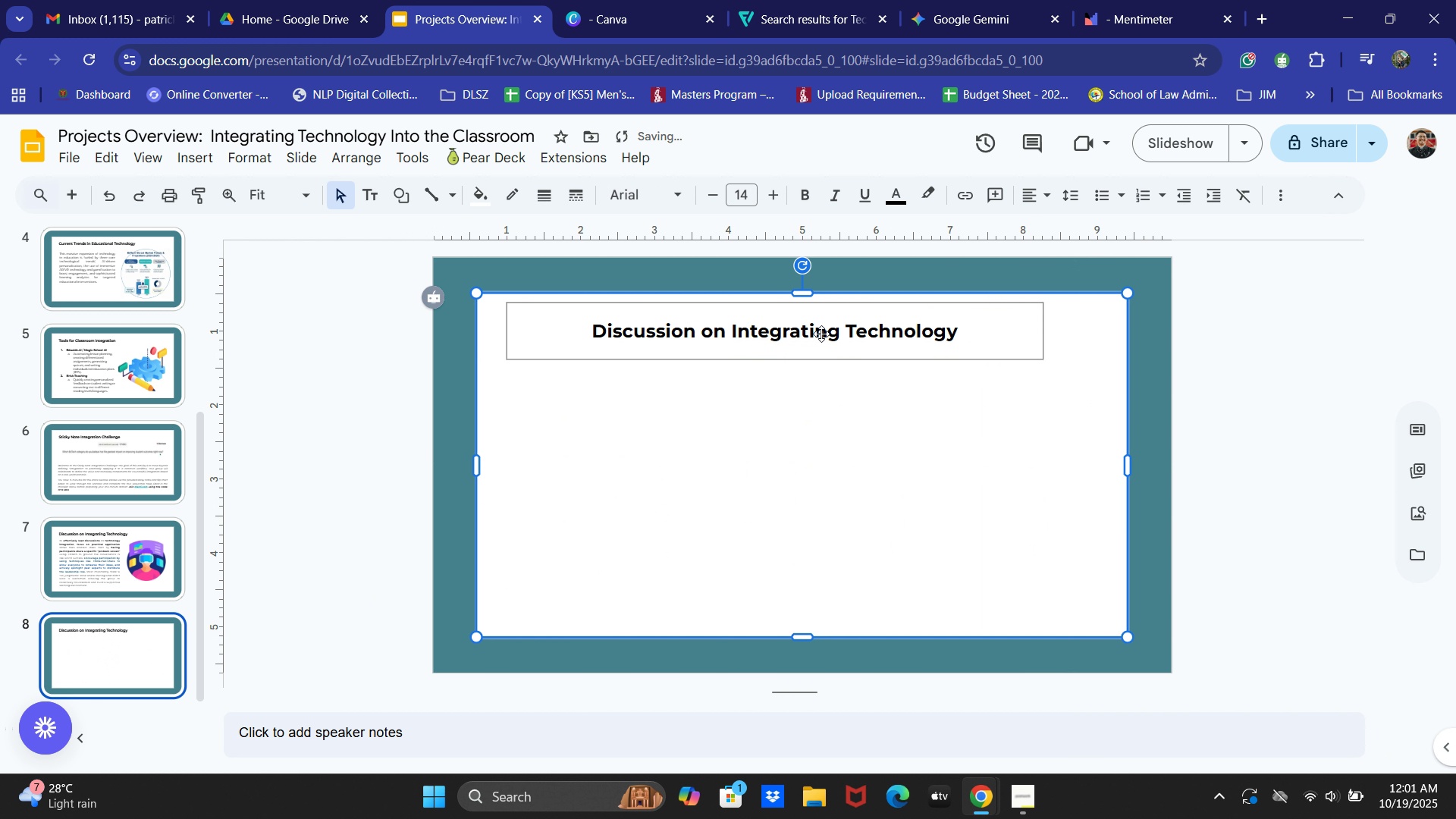 
key(Control+Z)
 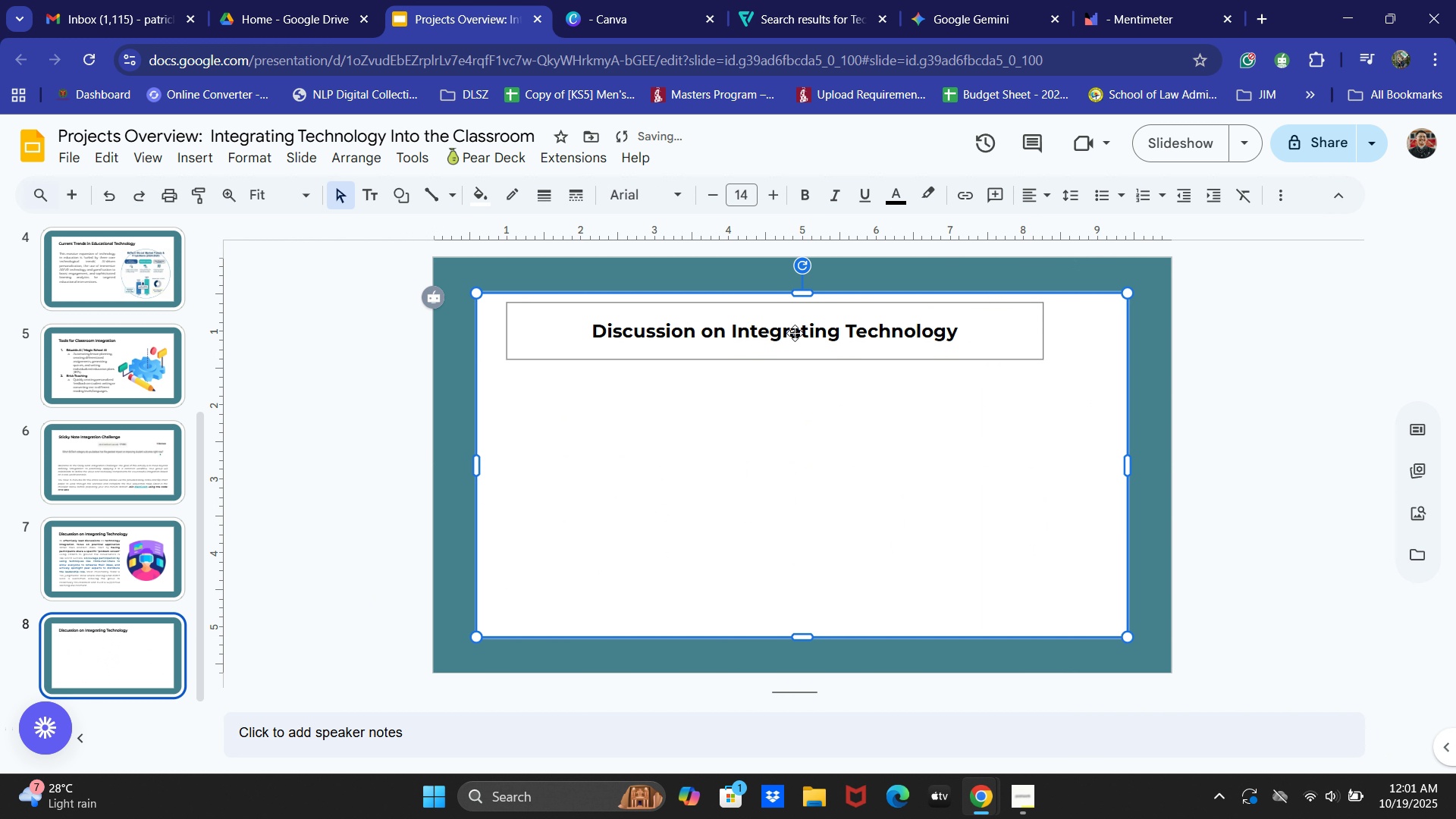 
left_click([790, 334])
 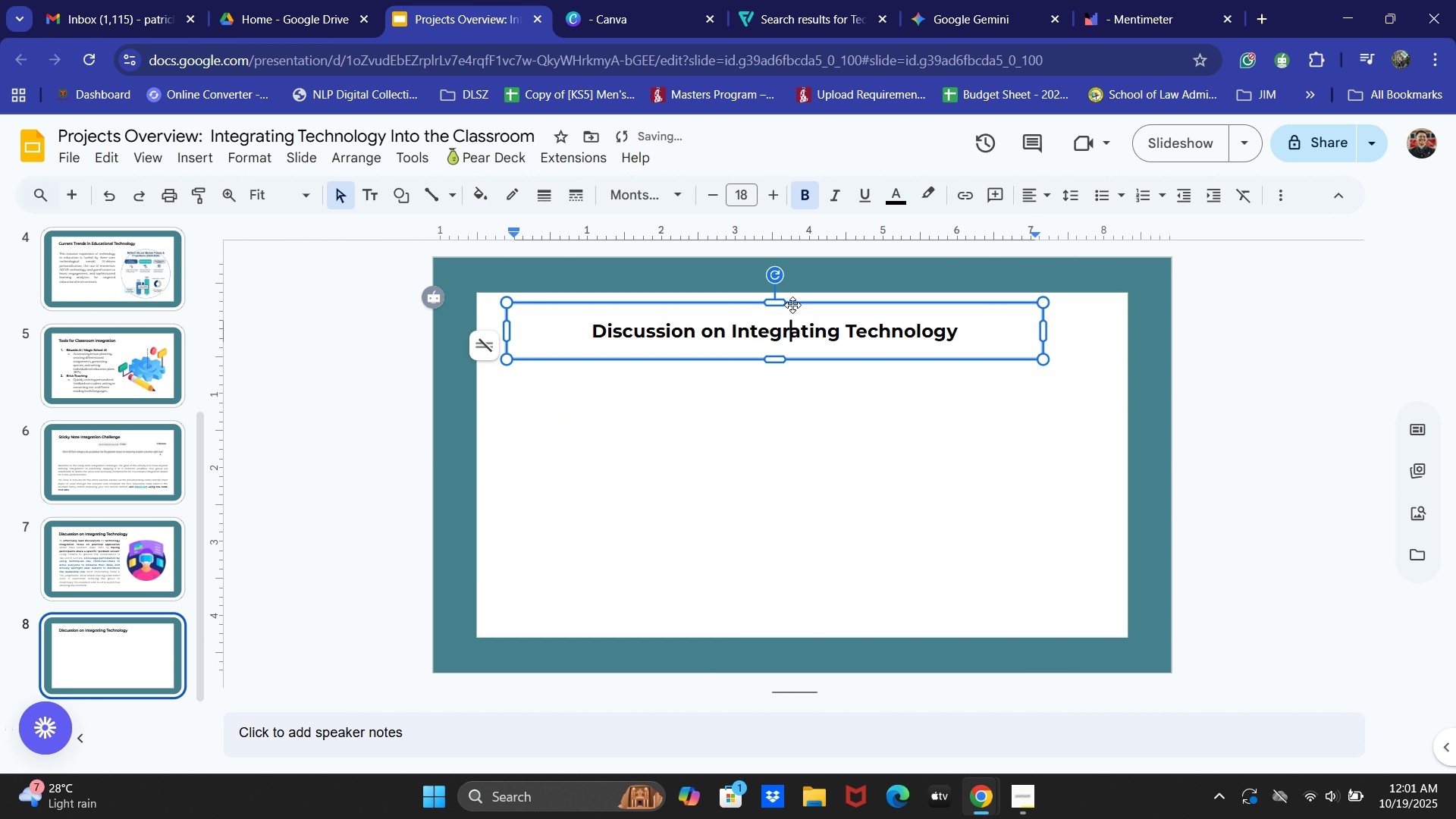 
left_click_drag(start_coordinate=[792, 305], to_coordinate=[818, 399])
 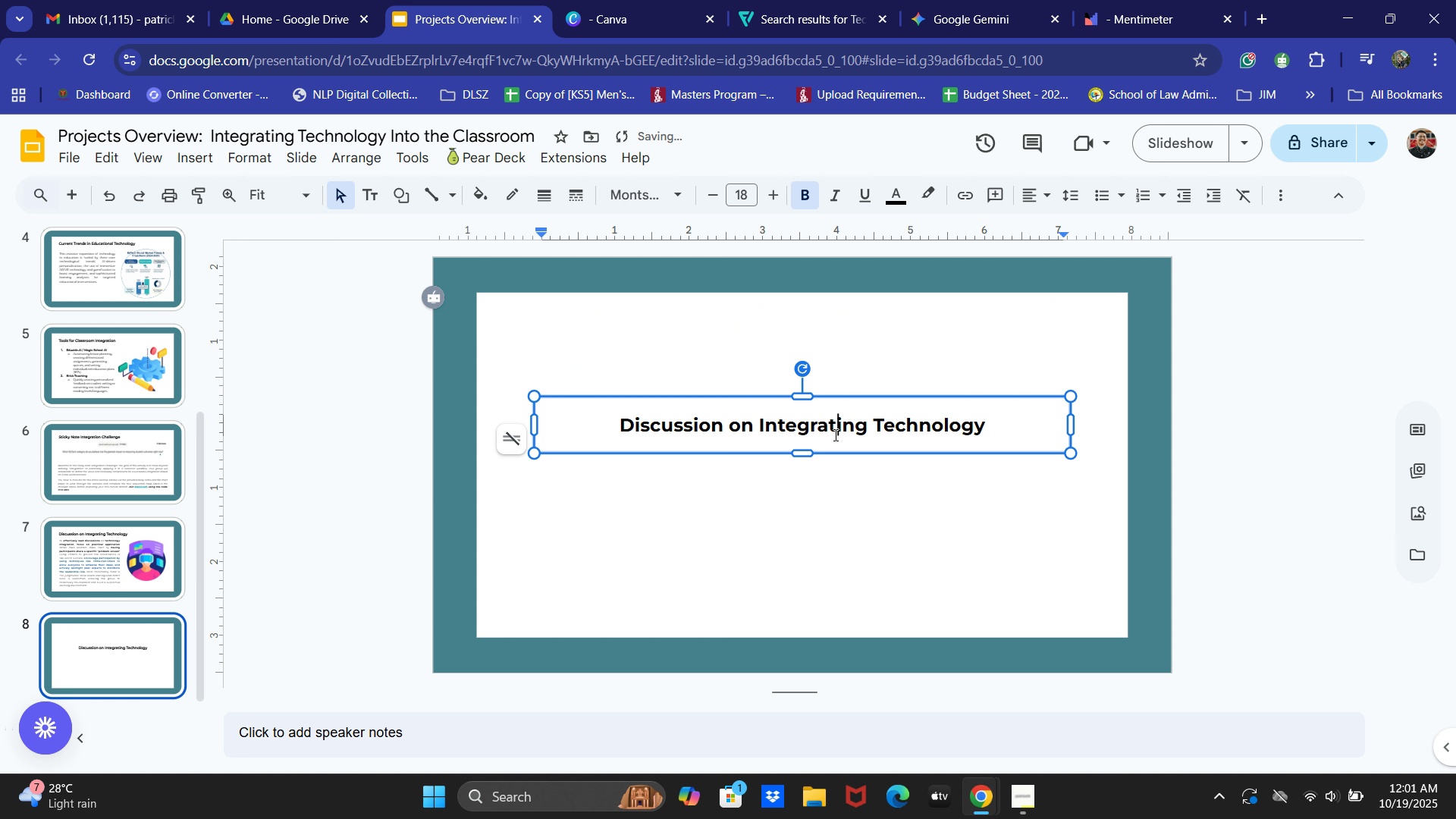 
key(Control+ControlLeft)
 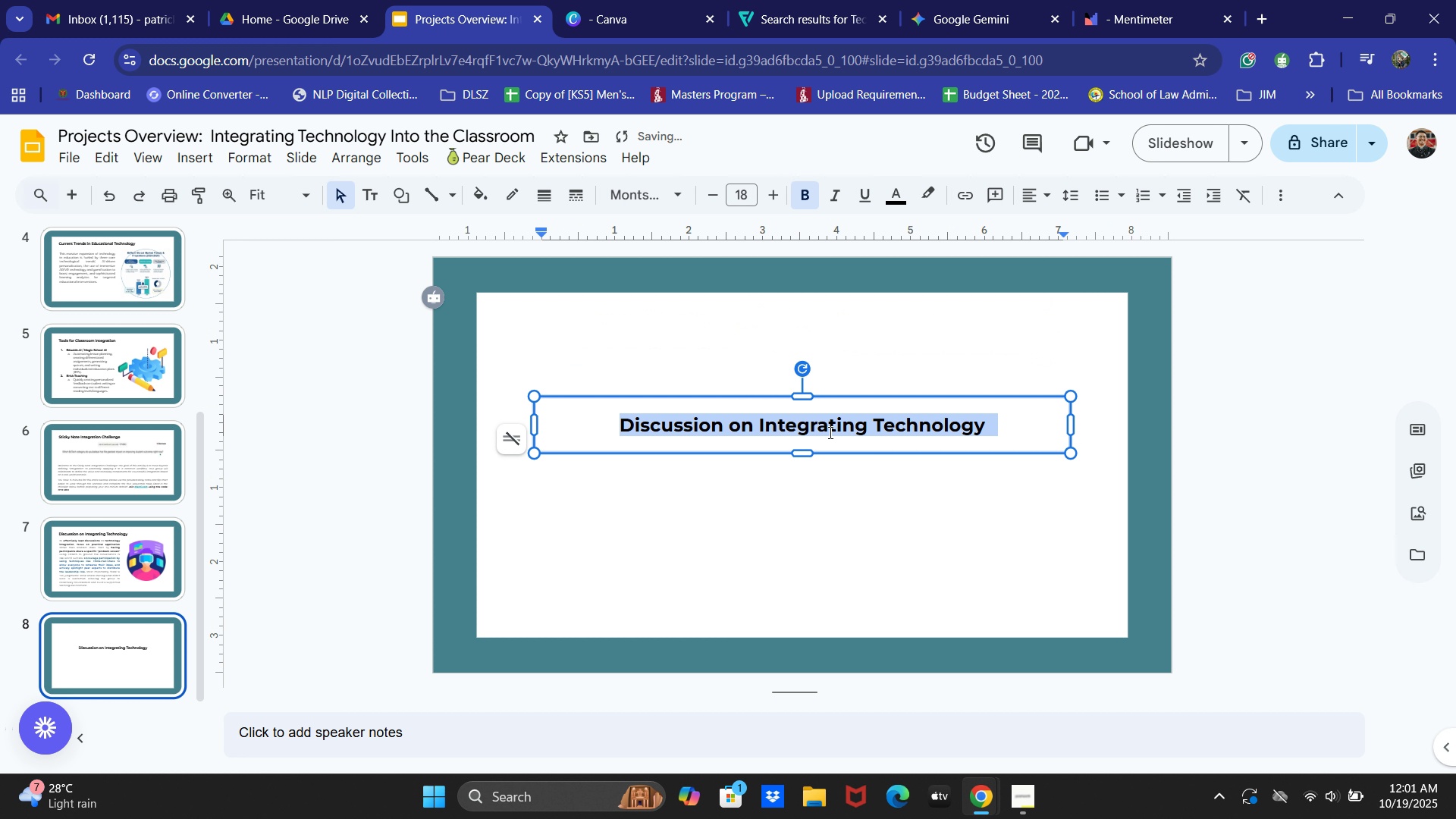 
key(Control+A)
 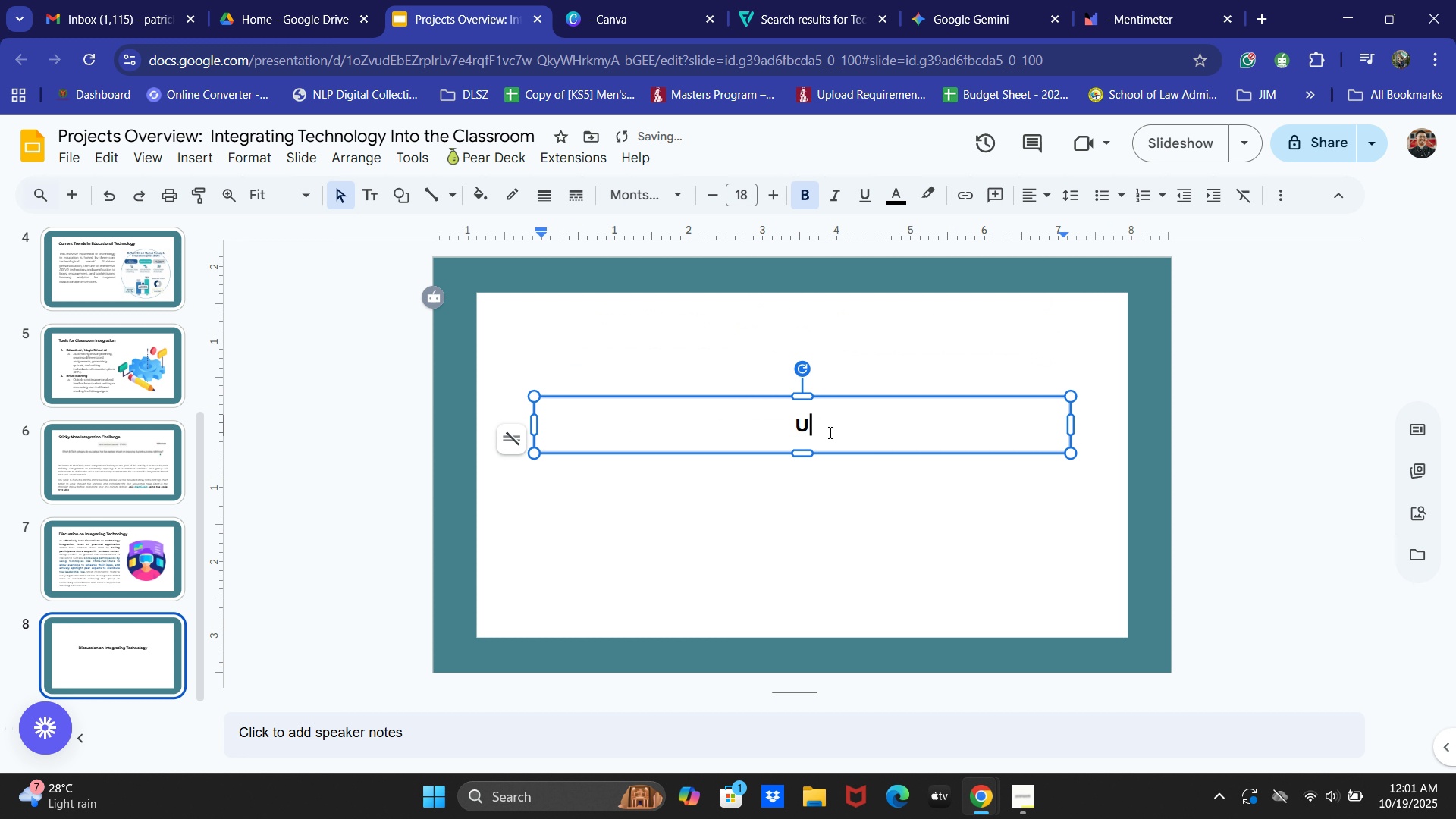 
type(Ue)
key(Backspace)
key(Backspace)
type(Question and Ana)
key(Backspace)
type(se)
key(Backspace)
type(wer)
 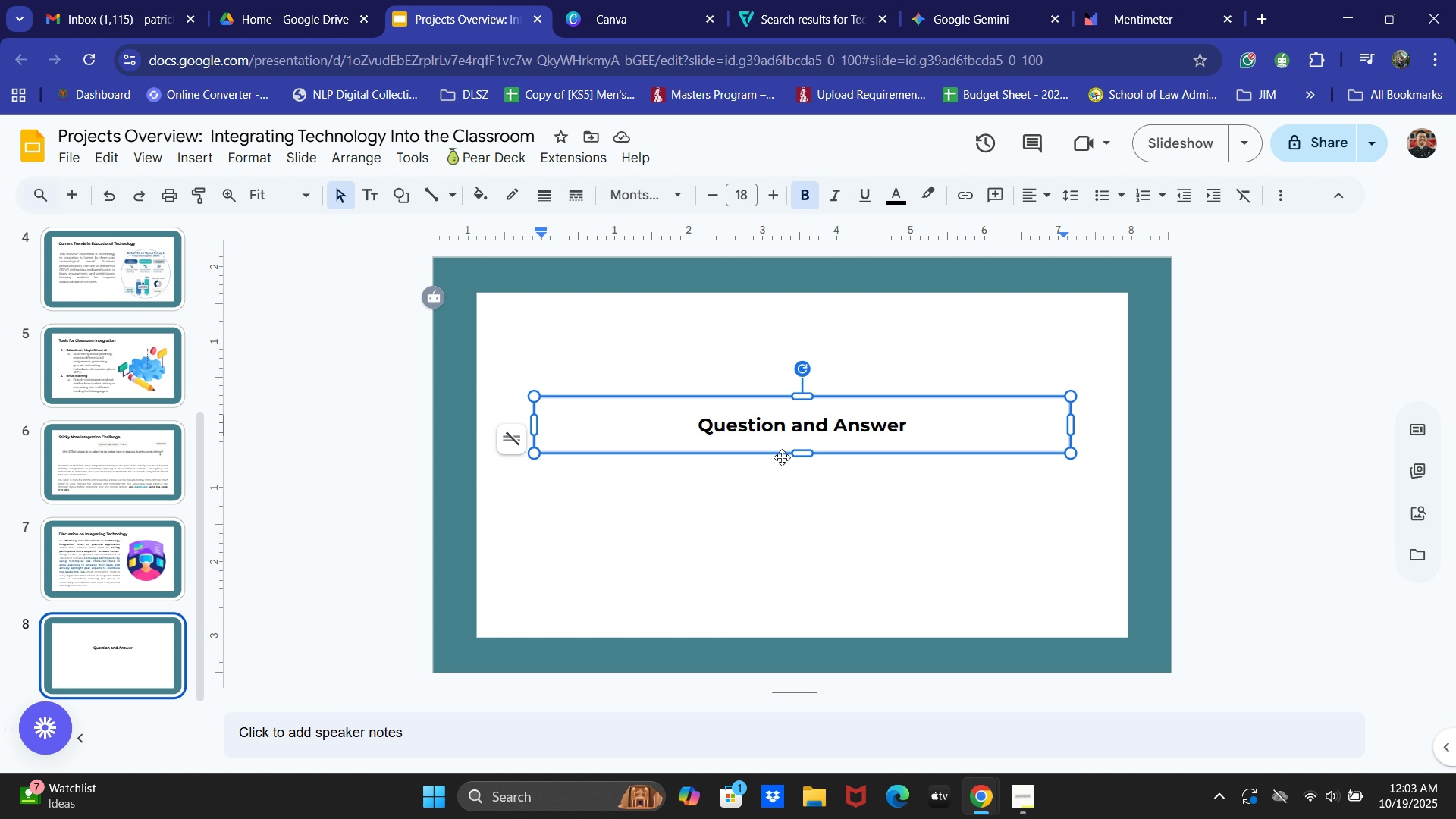 
wait(119.88)
 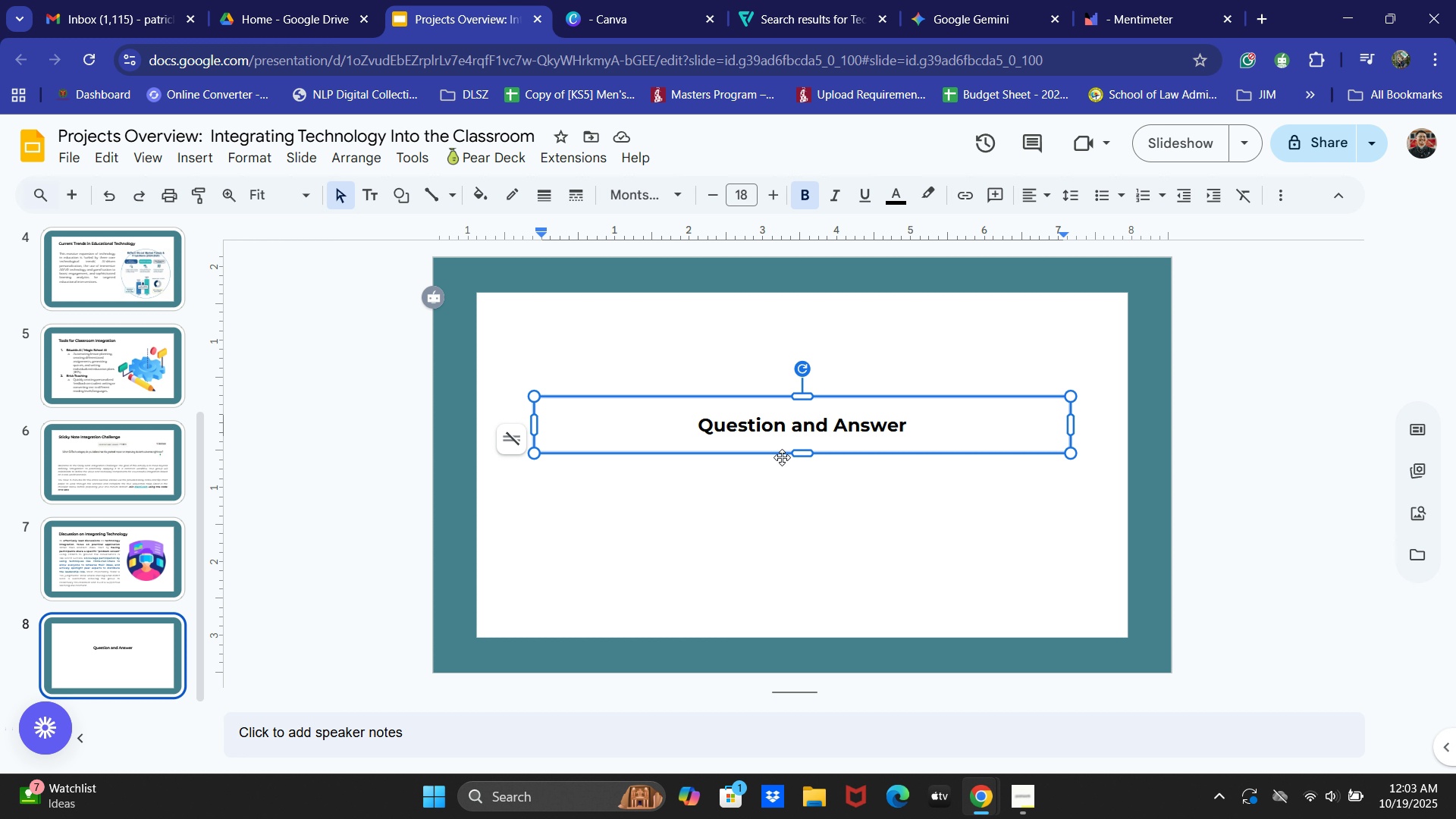 
type( port)
key(Backspace)
key(Backspace)
key(Backspace)
key(Backspace)
type(Portuo)
key(Backspace)
key(Backspace)
type(ion)
 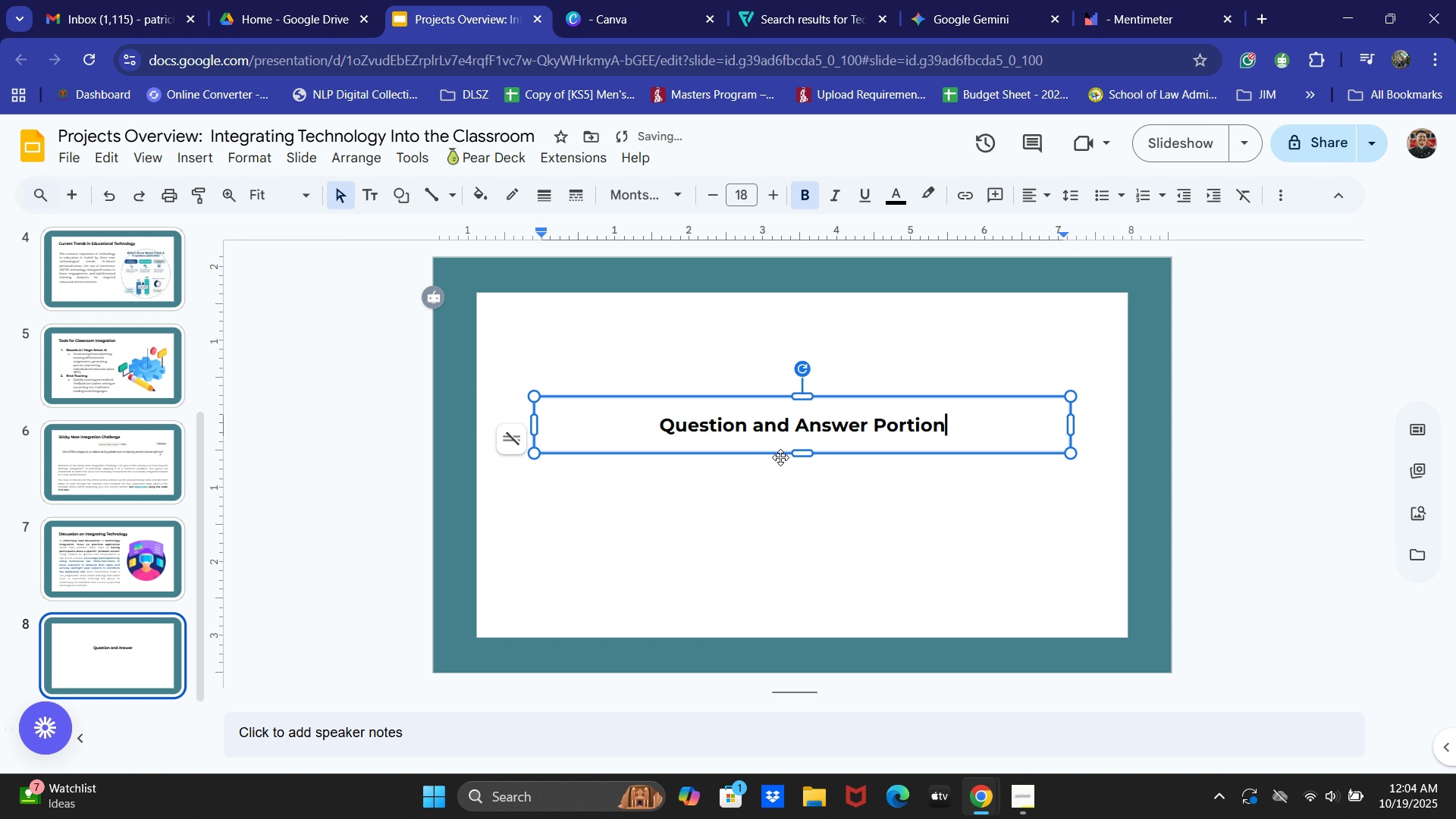 
key(Enter)
 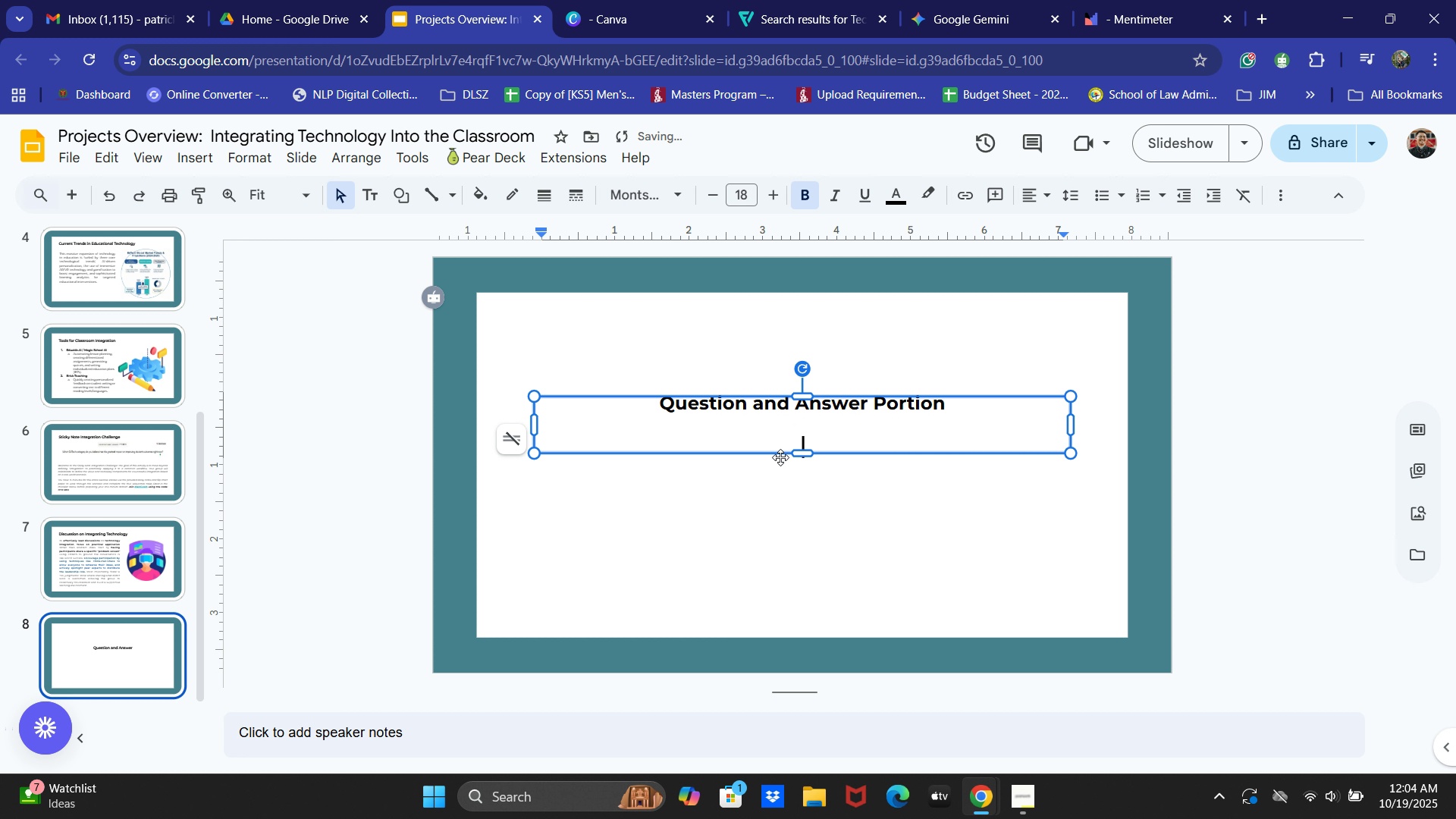 
key(Enter)
 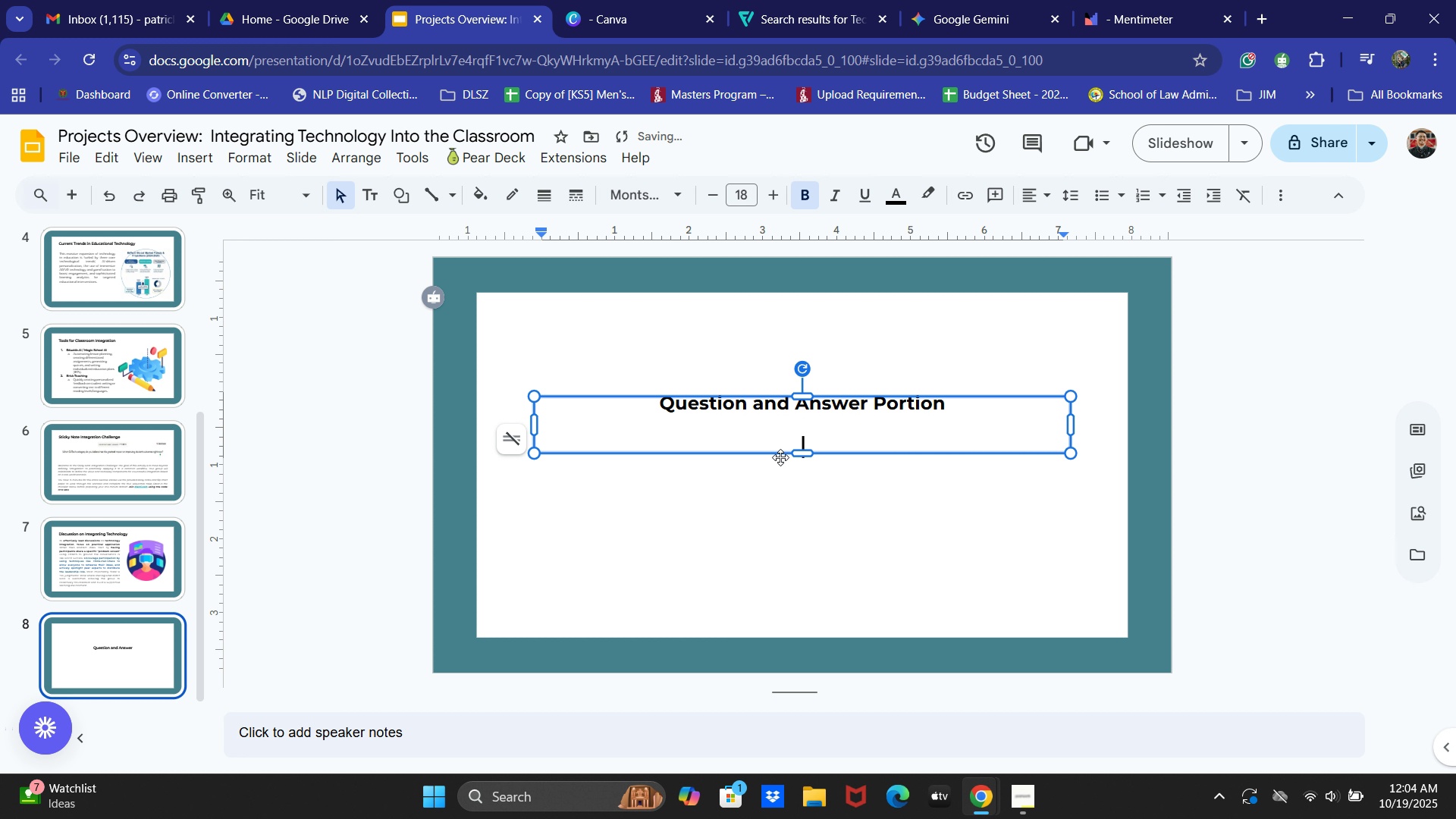 
key(Control+B)
 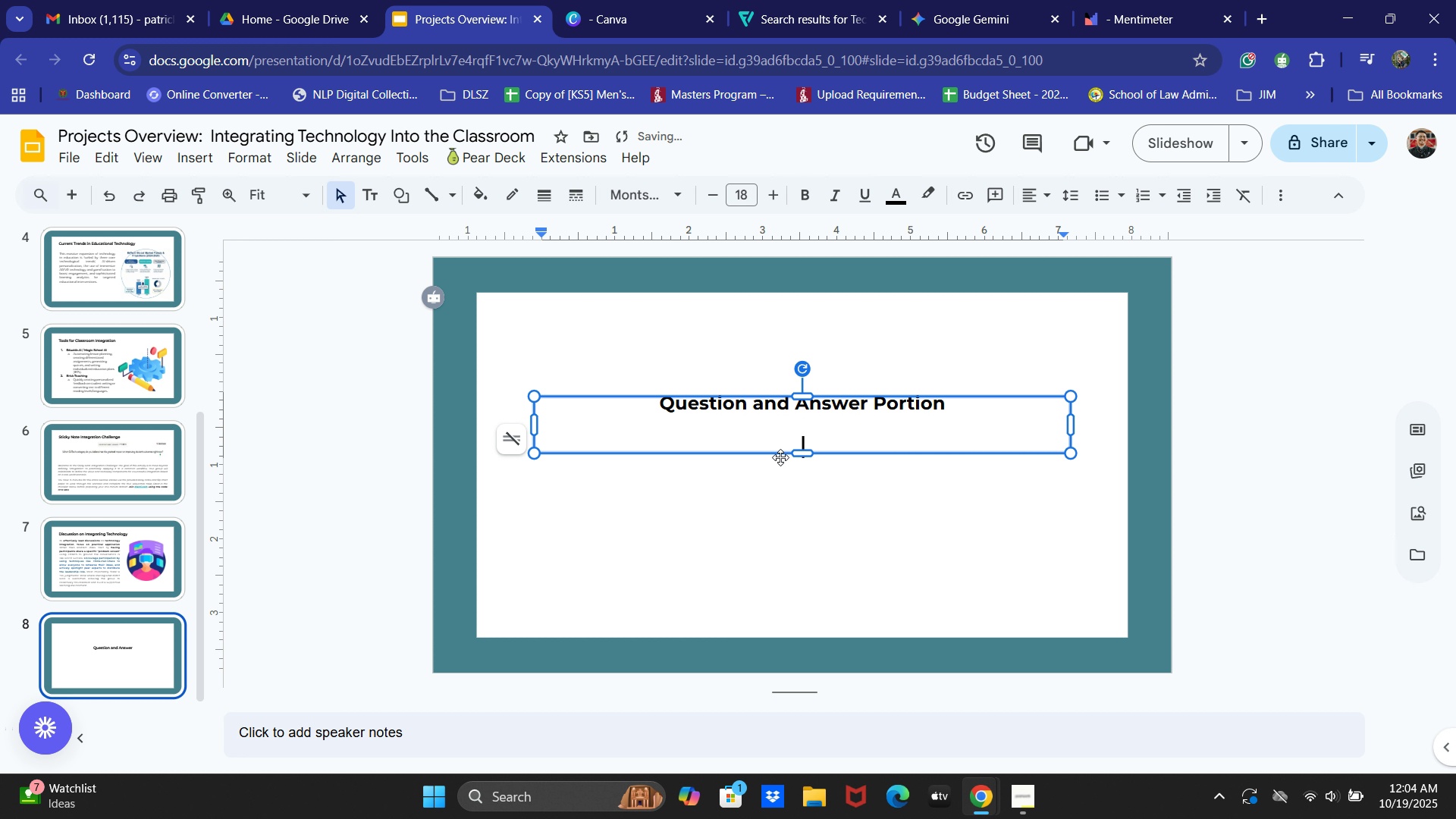 
type(Please sha)
key(Backspace)
key(Backspace)
key(Backspace)
key(Backspace)
key(Backspace)
key(Backspace)
key(Backspace)
key(Backspace)
key(Backspace)
key(Backspace)
key(Backspace)
key(Backspace)
 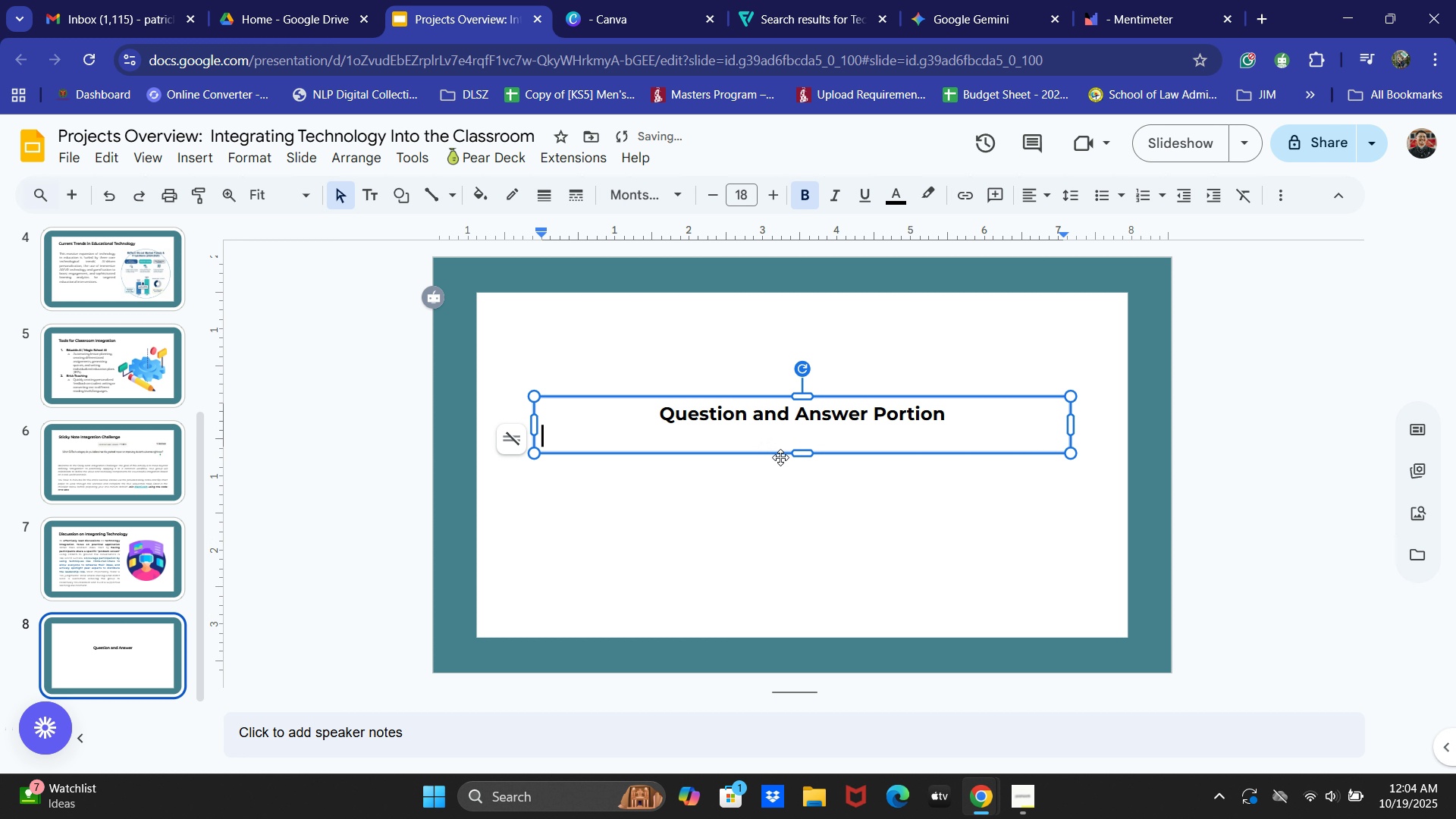 
key(Enter)
 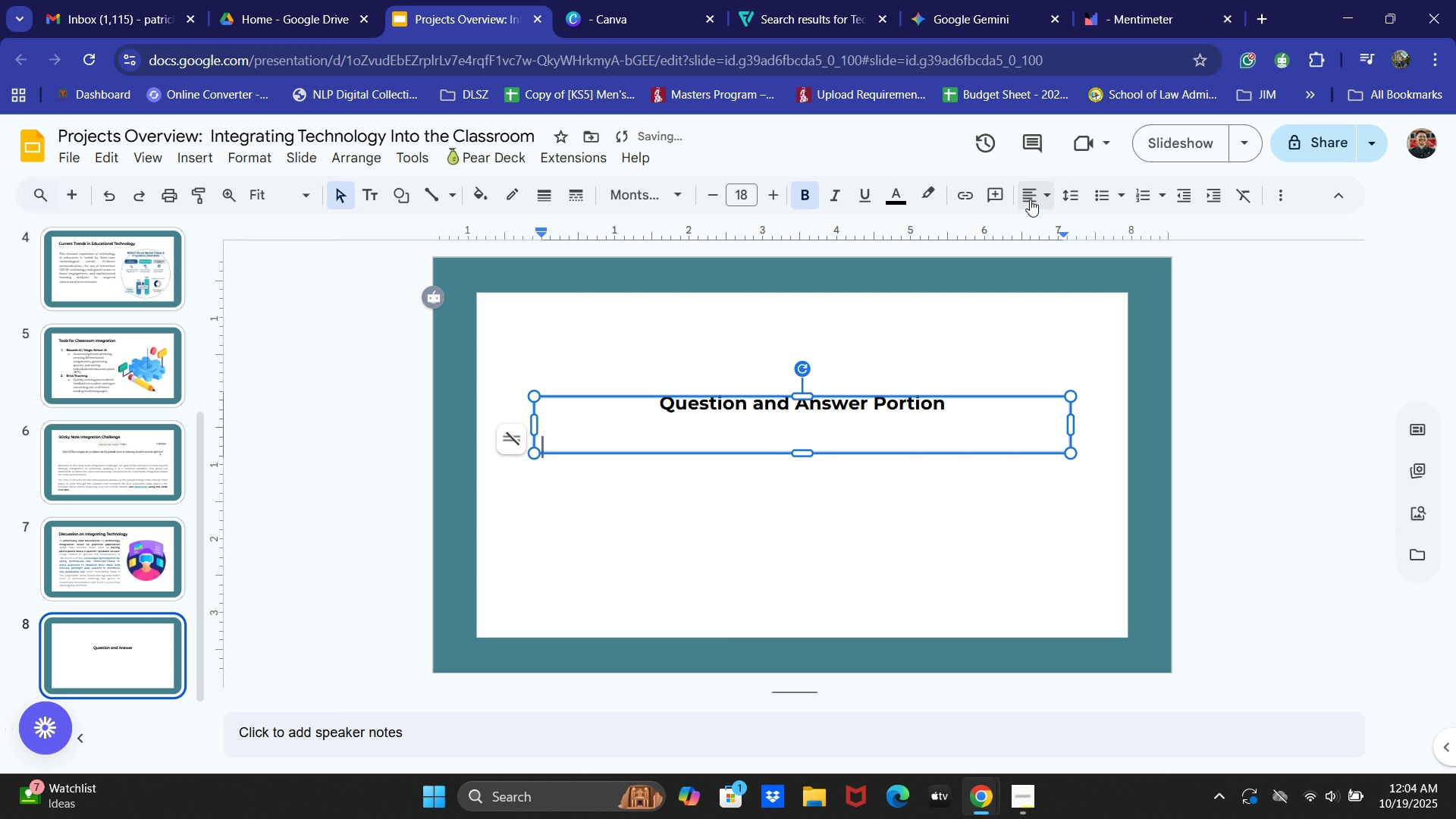 
double_click([1057, 237])
 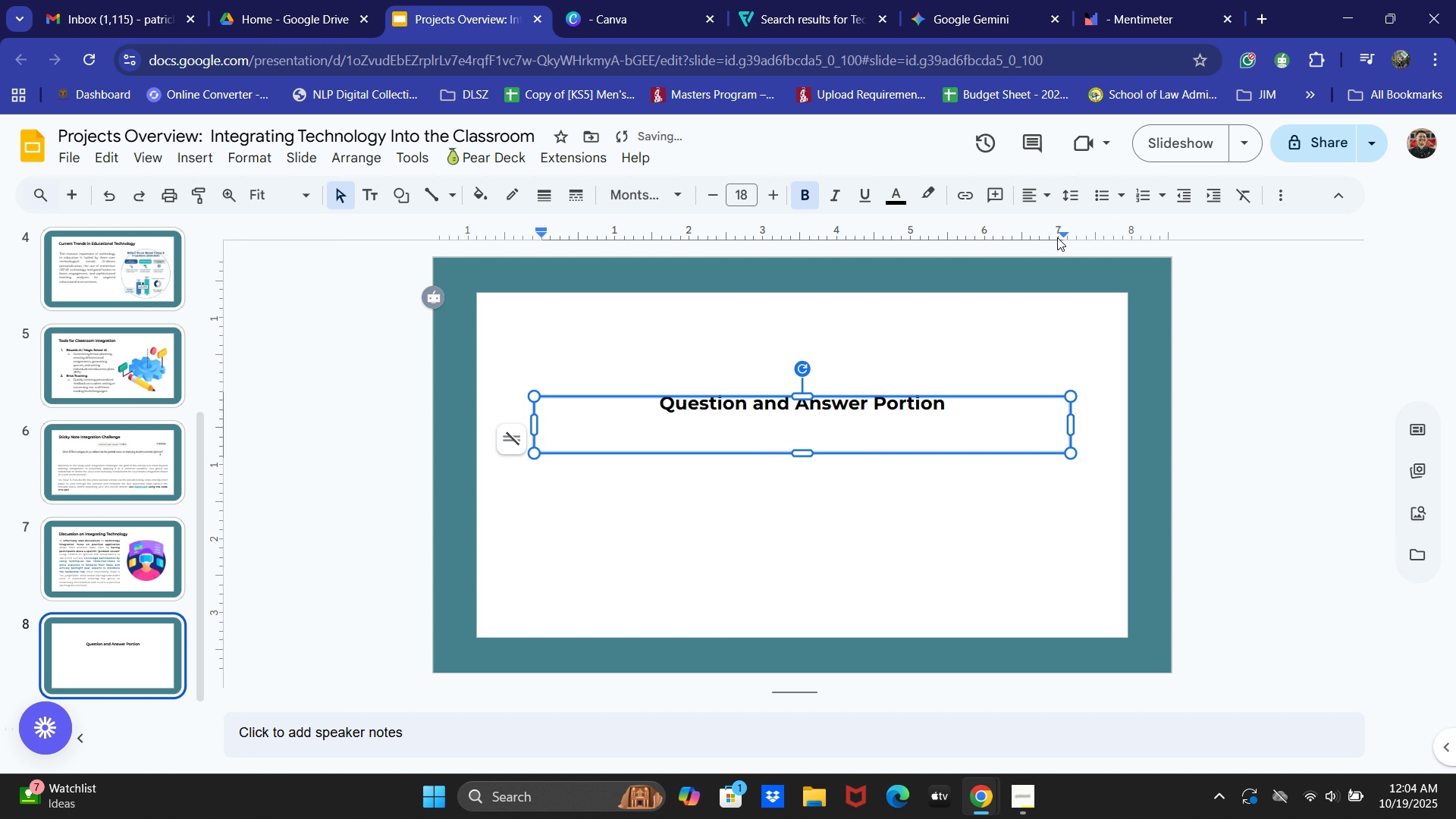 
type(Do you have ab)
key(Backspace)
type(ny questions? Please share yor)
key(Backspace)
type(ur thoughts, suggestions ,)
key(Backspace)
key(Backspace)
type(, and oinsi)
key(Backspace)
key(Backspace)
key(Backspace)
key(Backspace)
key(Backspace)
type(insights about the integta)
key(Backspace)
key(Backspace)
type(ration of technology in the classroom.)
 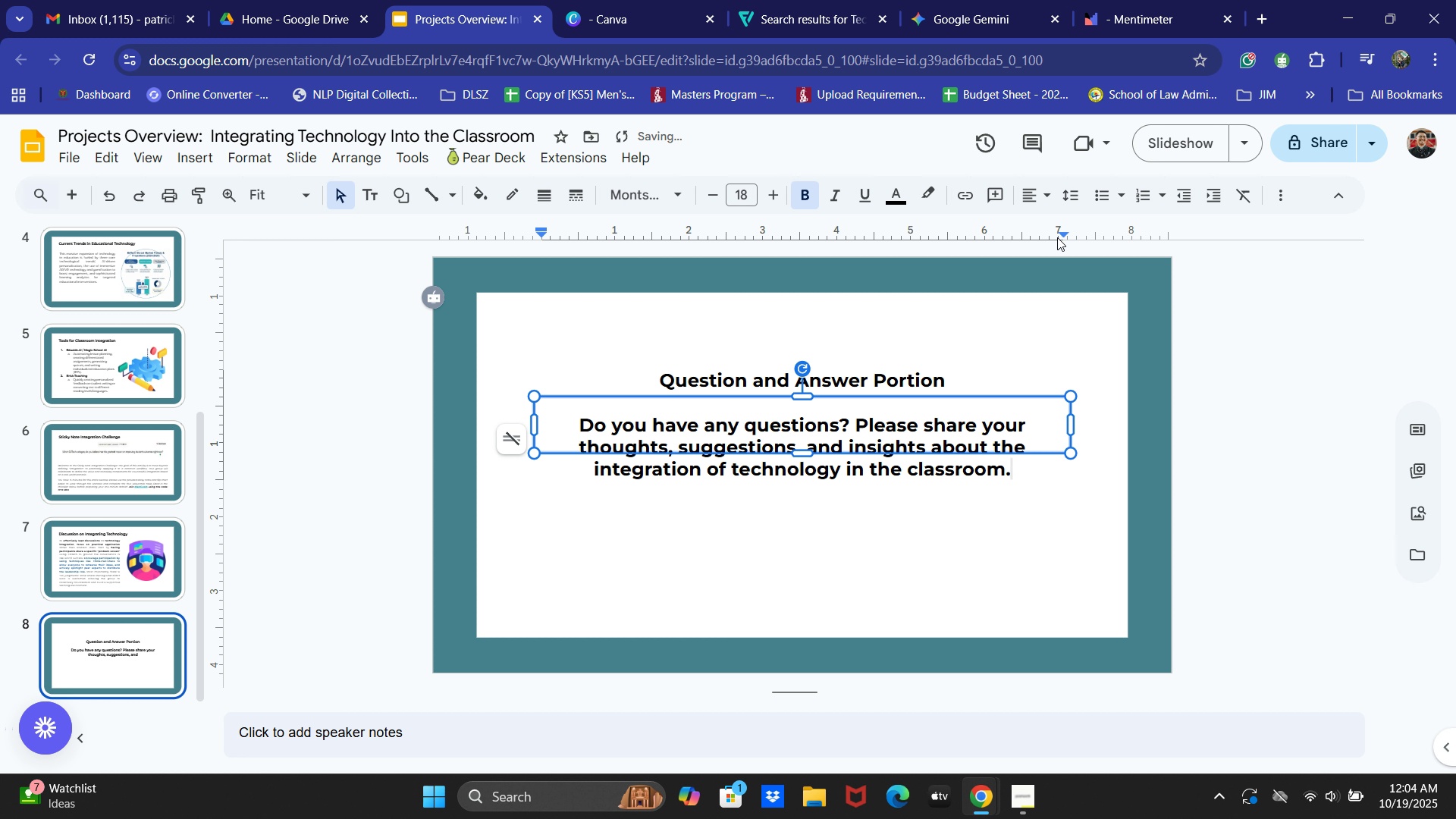 
 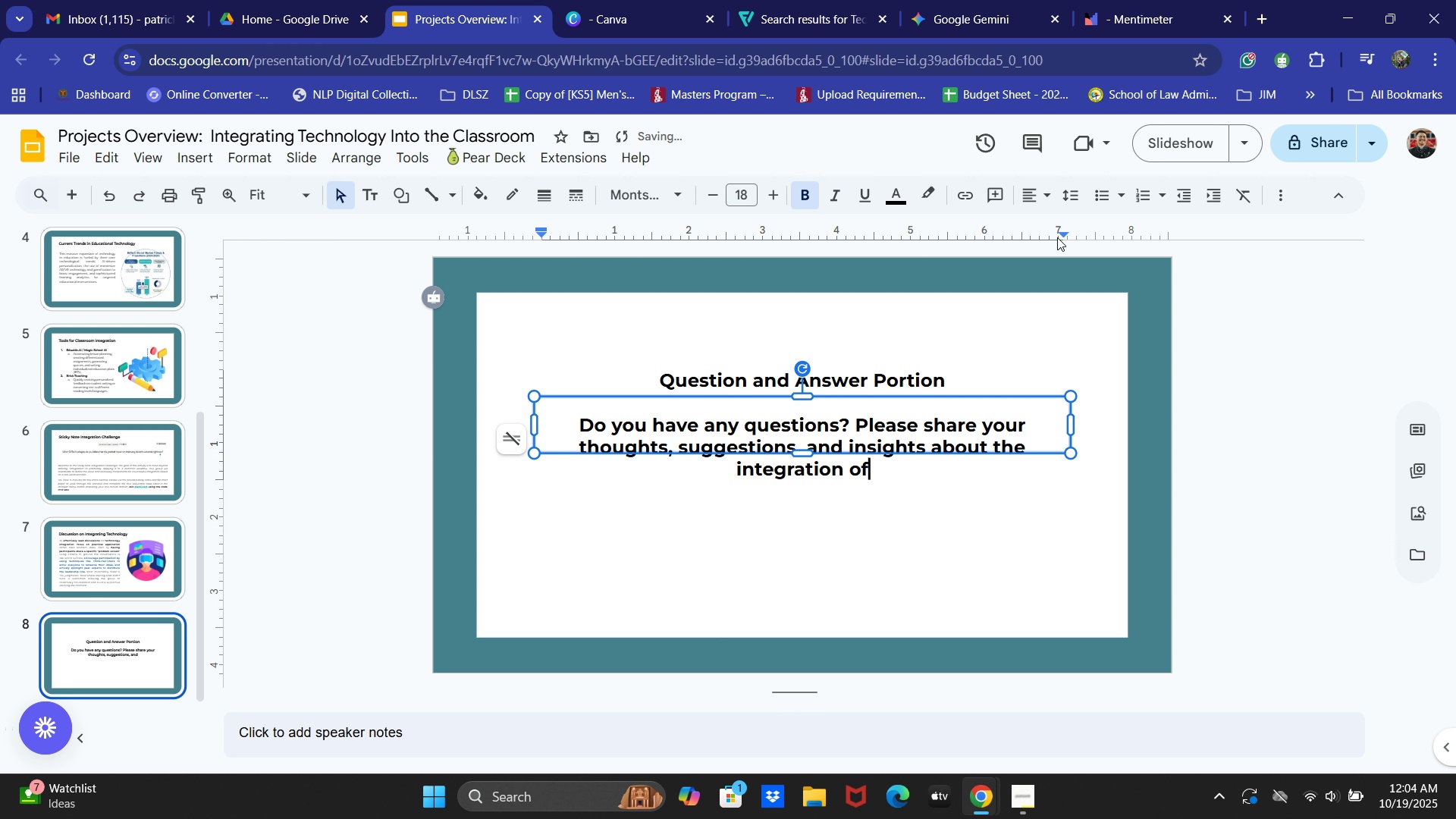 
key(Control+ControlLeft)
 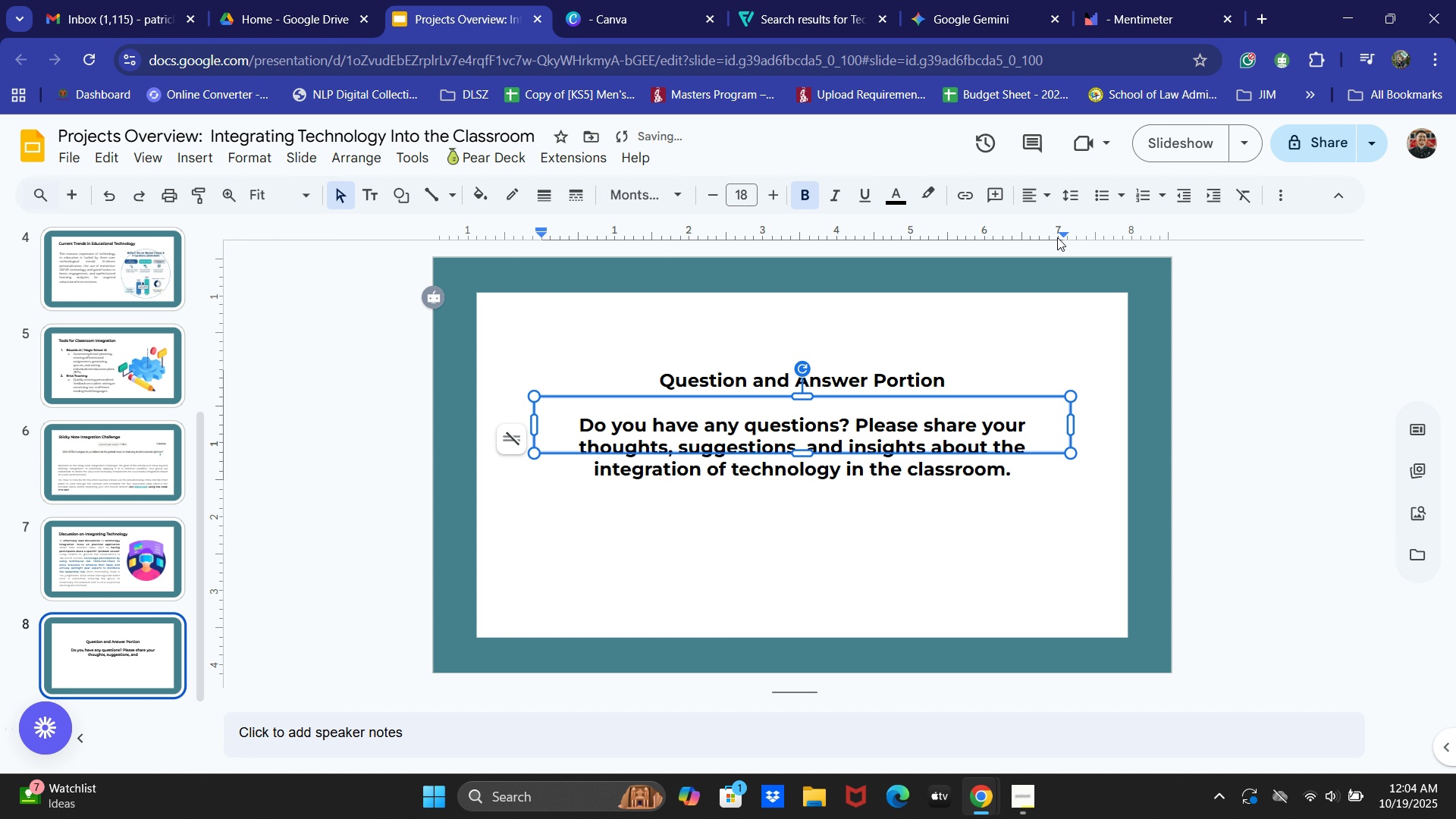 
key(Control+A)
 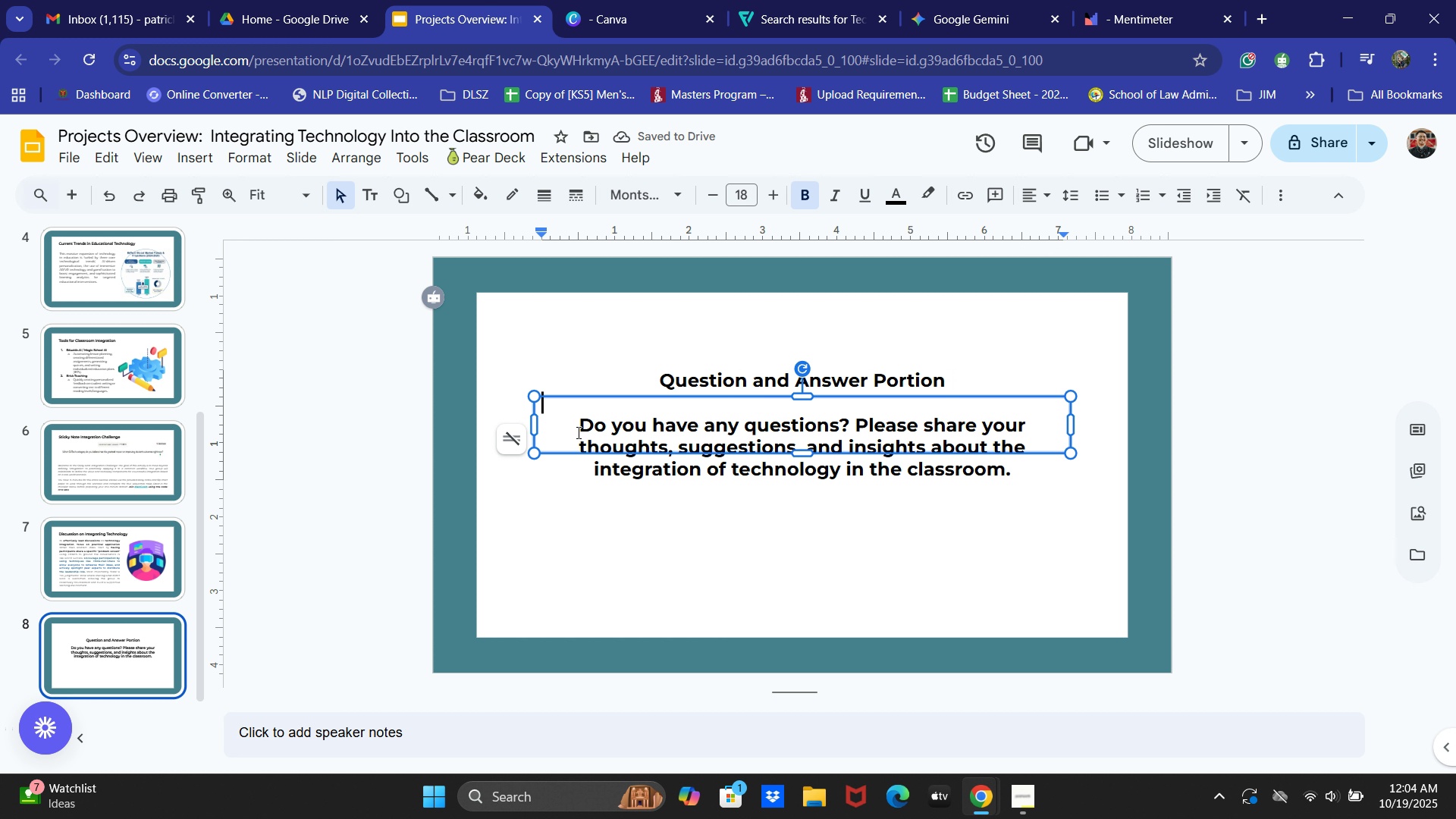 
left_click_drag(start_coordinate=[561, 428], to_coordinate=[1037, 474])
 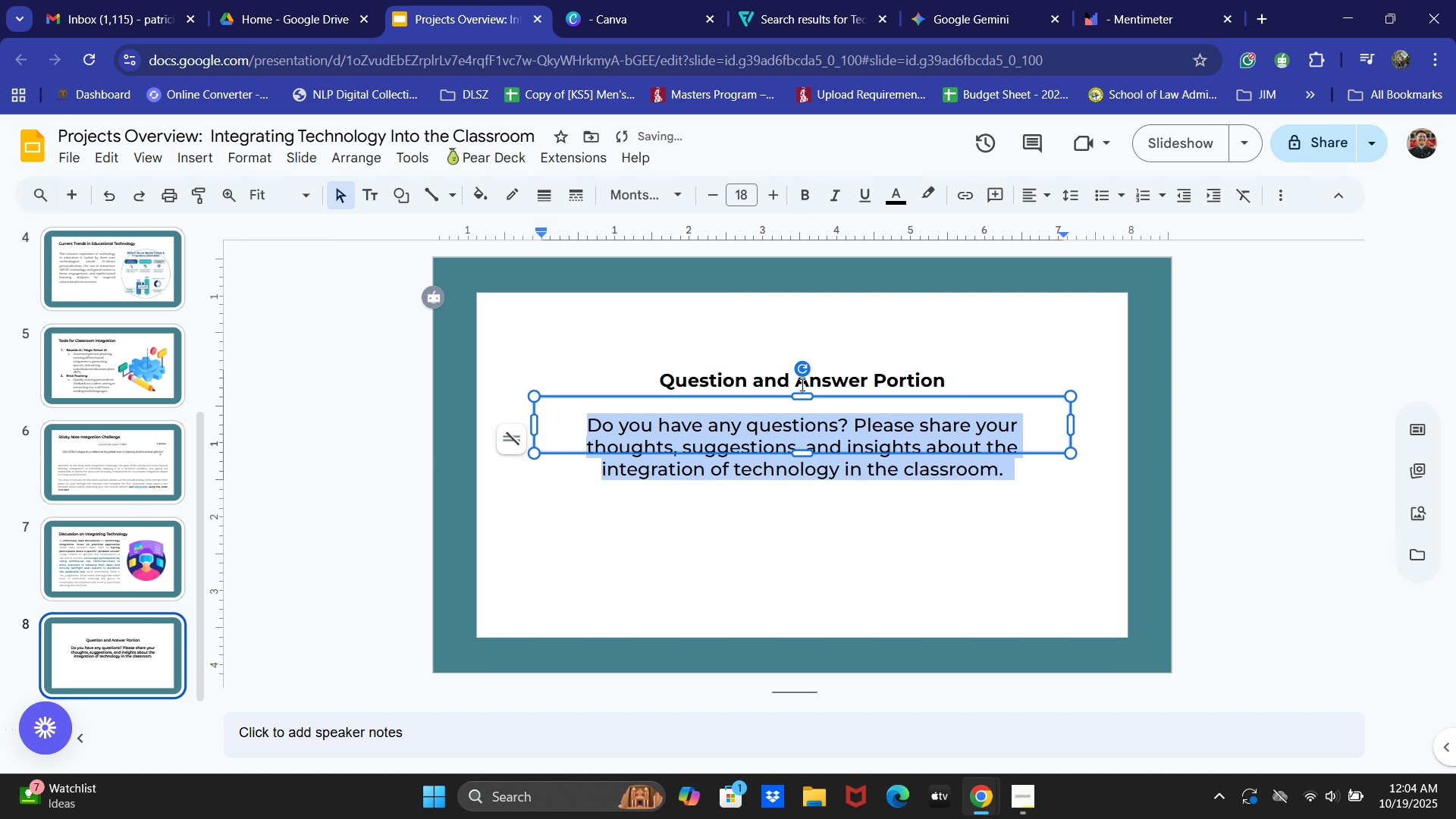 
left_click([665, 373])
 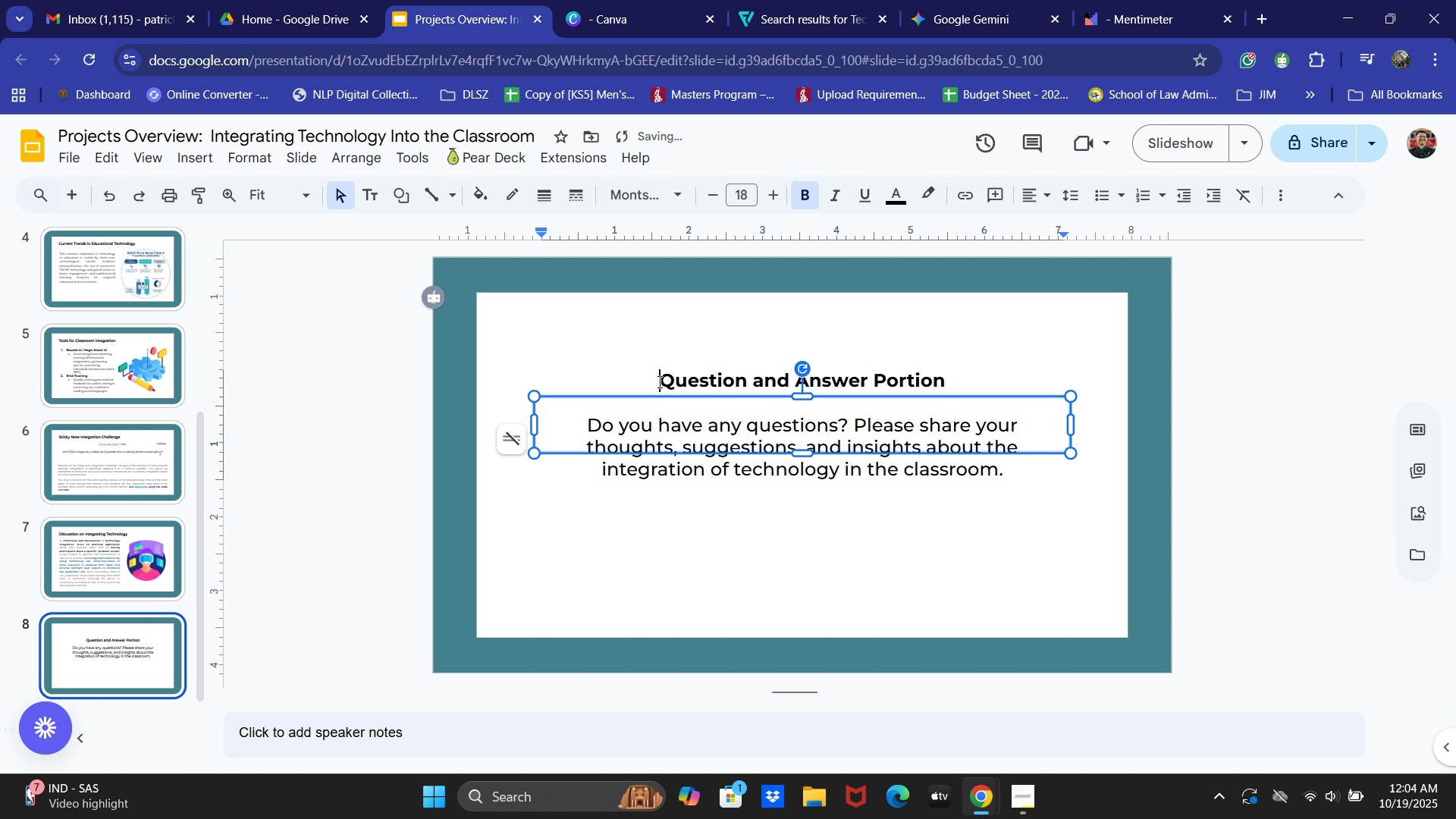 
left_click_drag(start_coordinate=[658, 381], to_coordinate=[982, 379])
 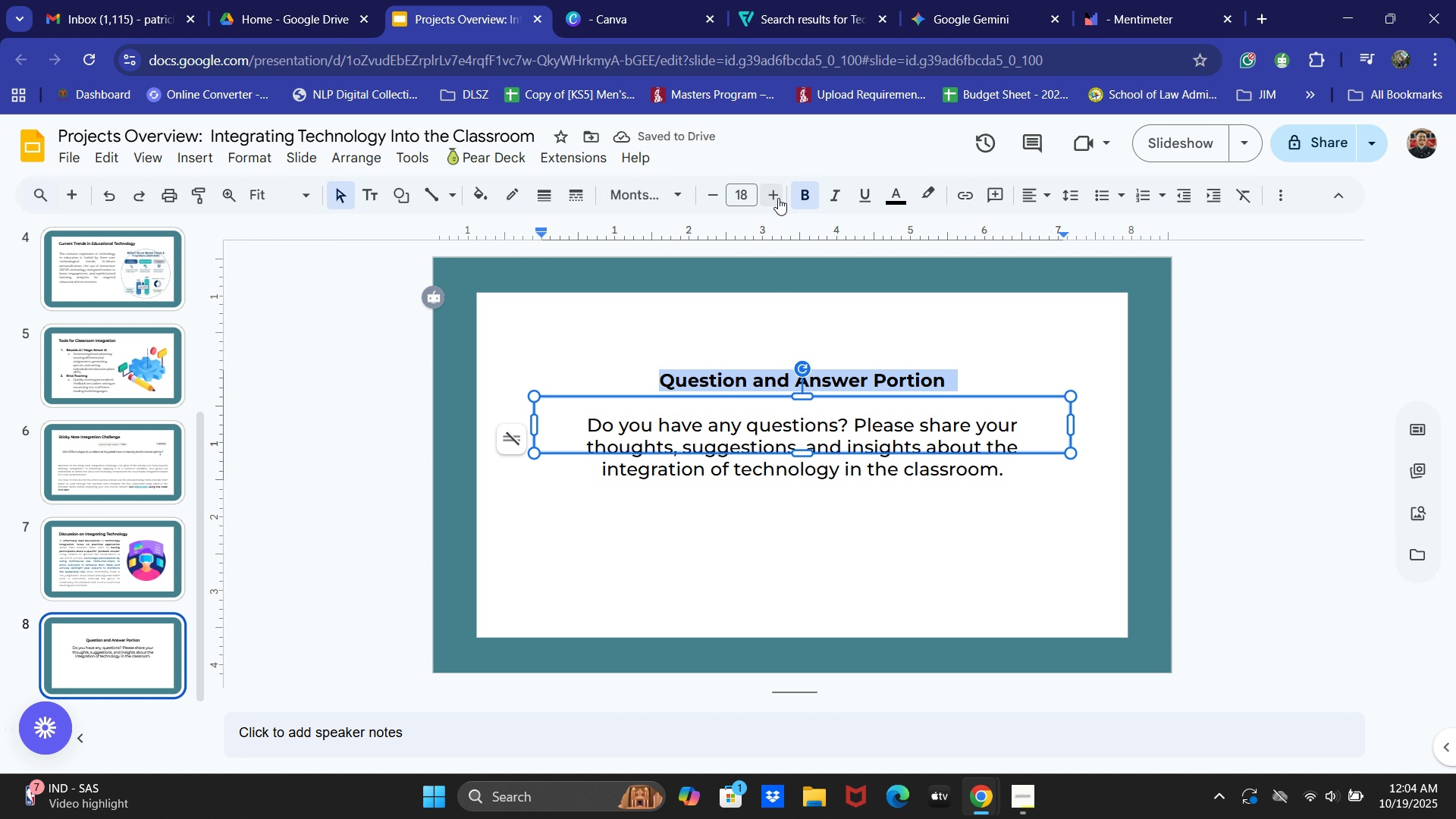 
left_click([778, 198])
 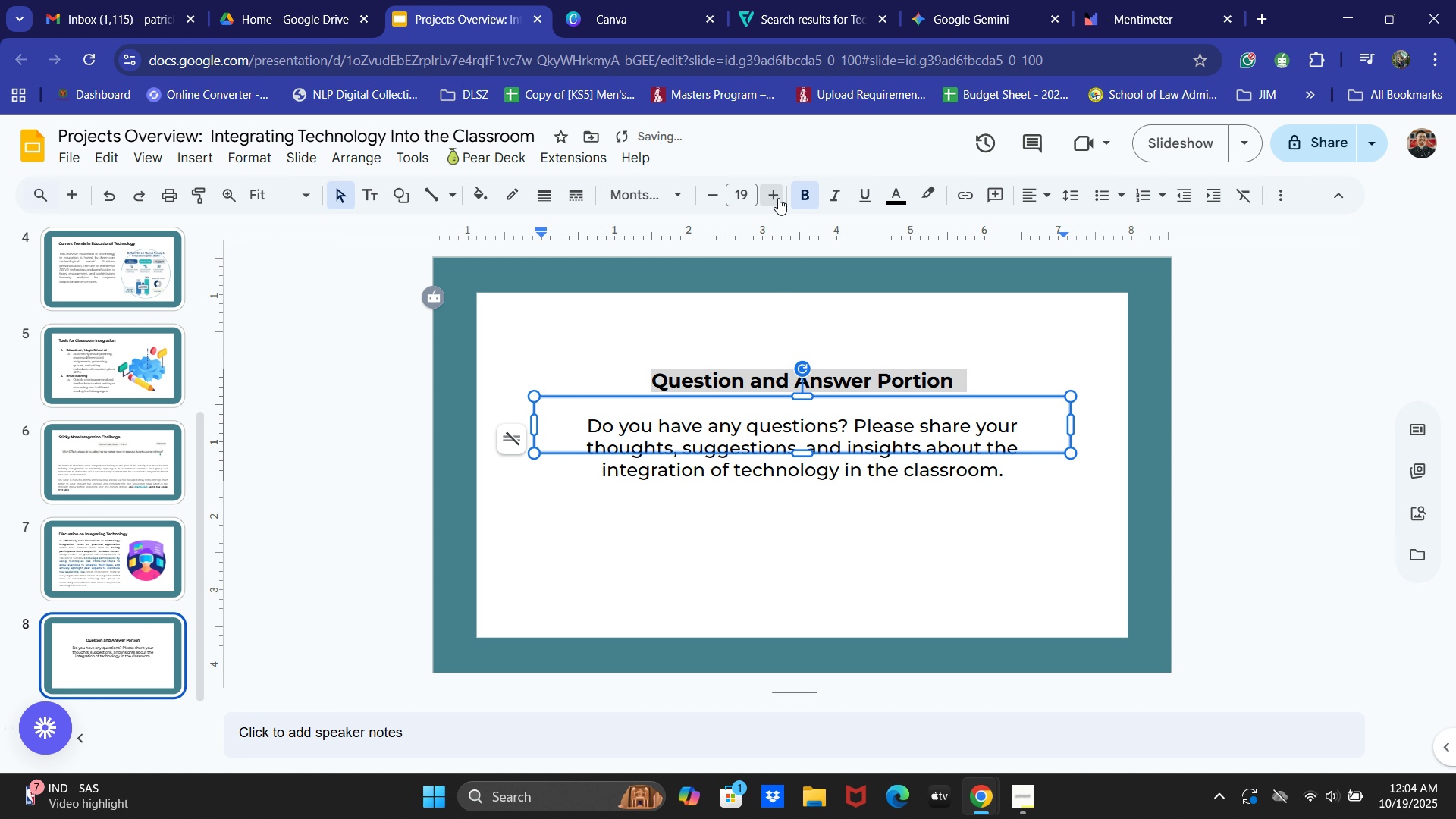 
left_click([778, 198])
 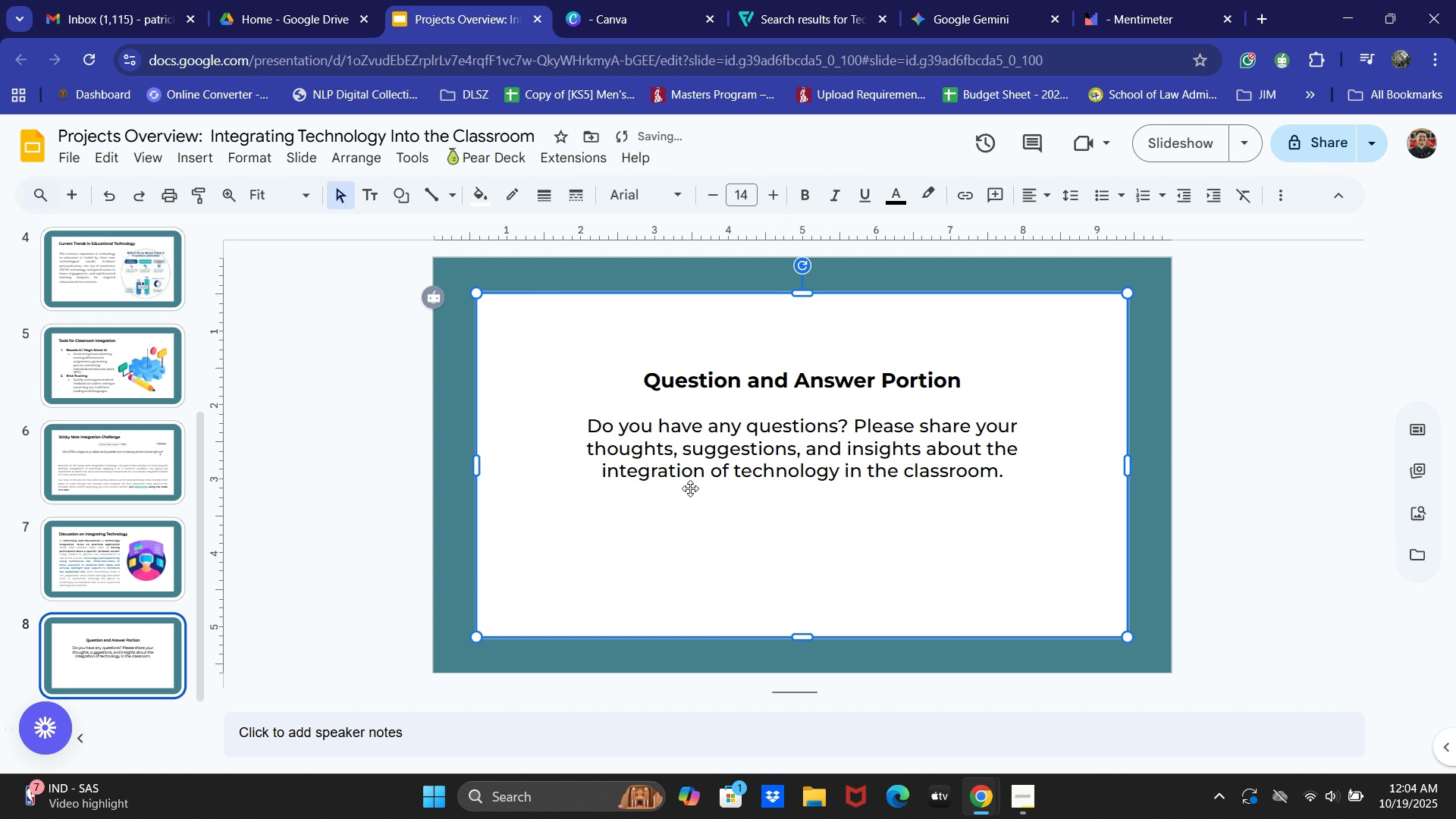 
triple_click([671, 473])
 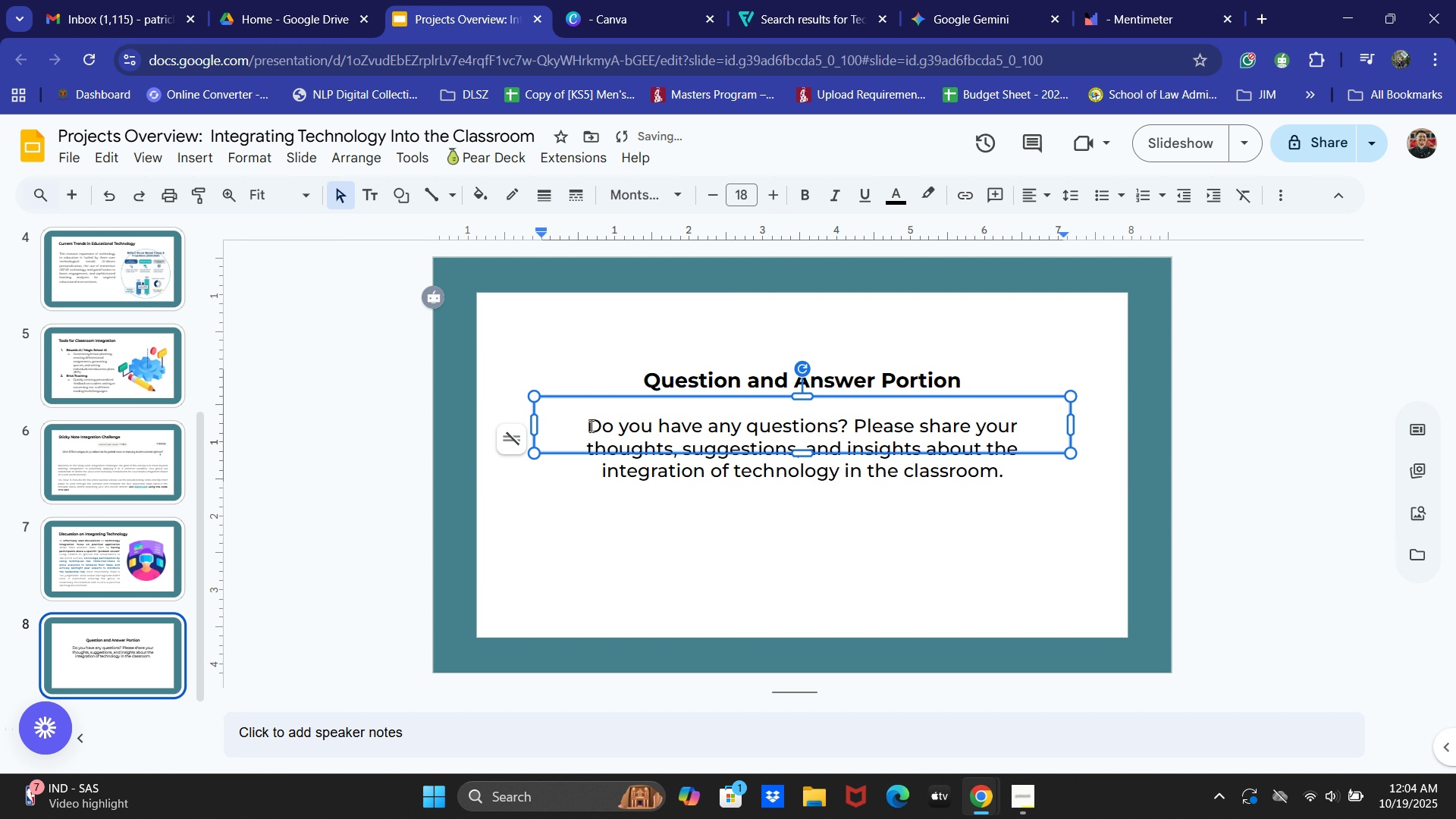 
left_click_drag(start_coordinate=[590, 426], to_coordinate=[1021, 471])
 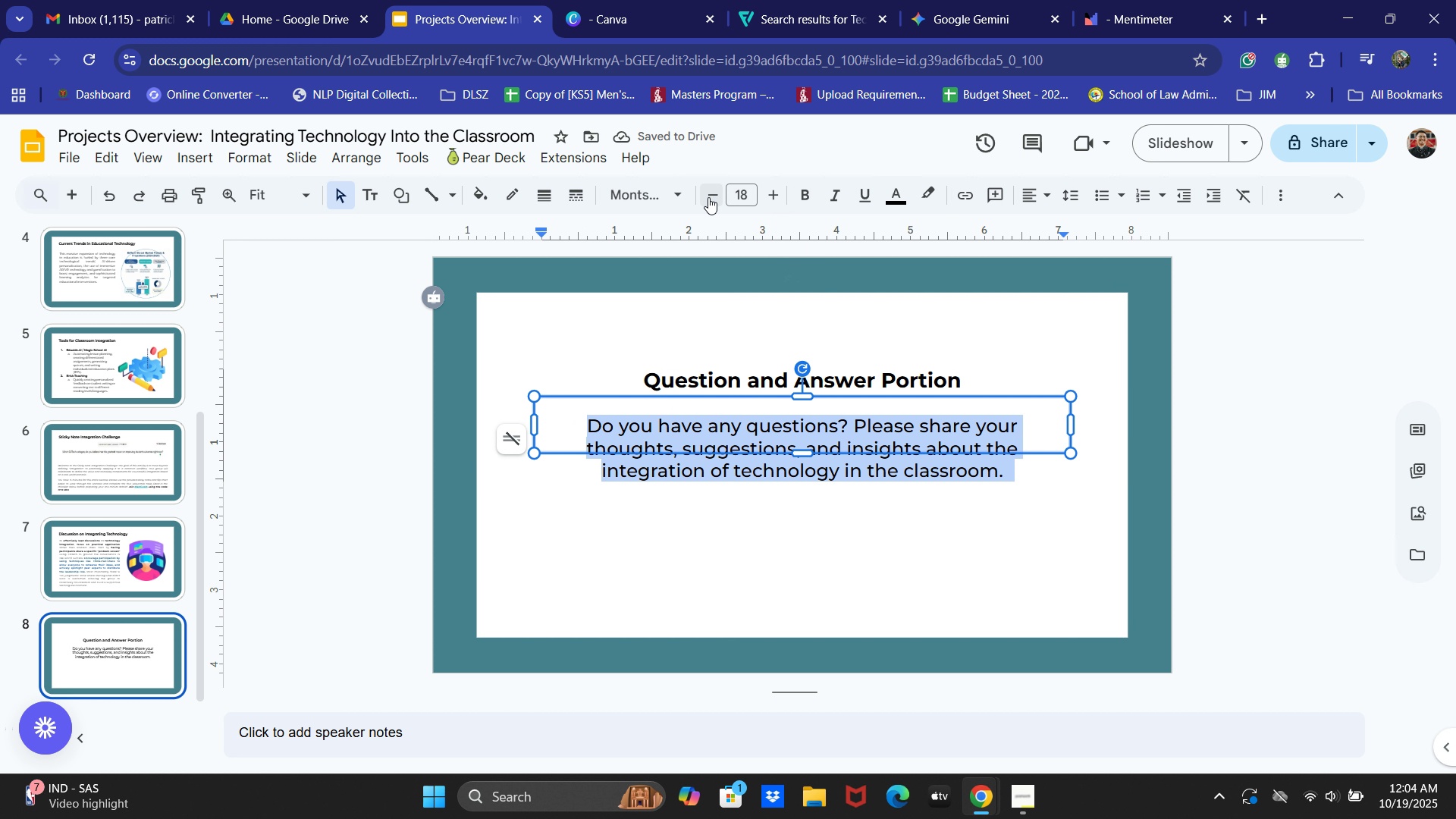 
double_click([708, 197])
 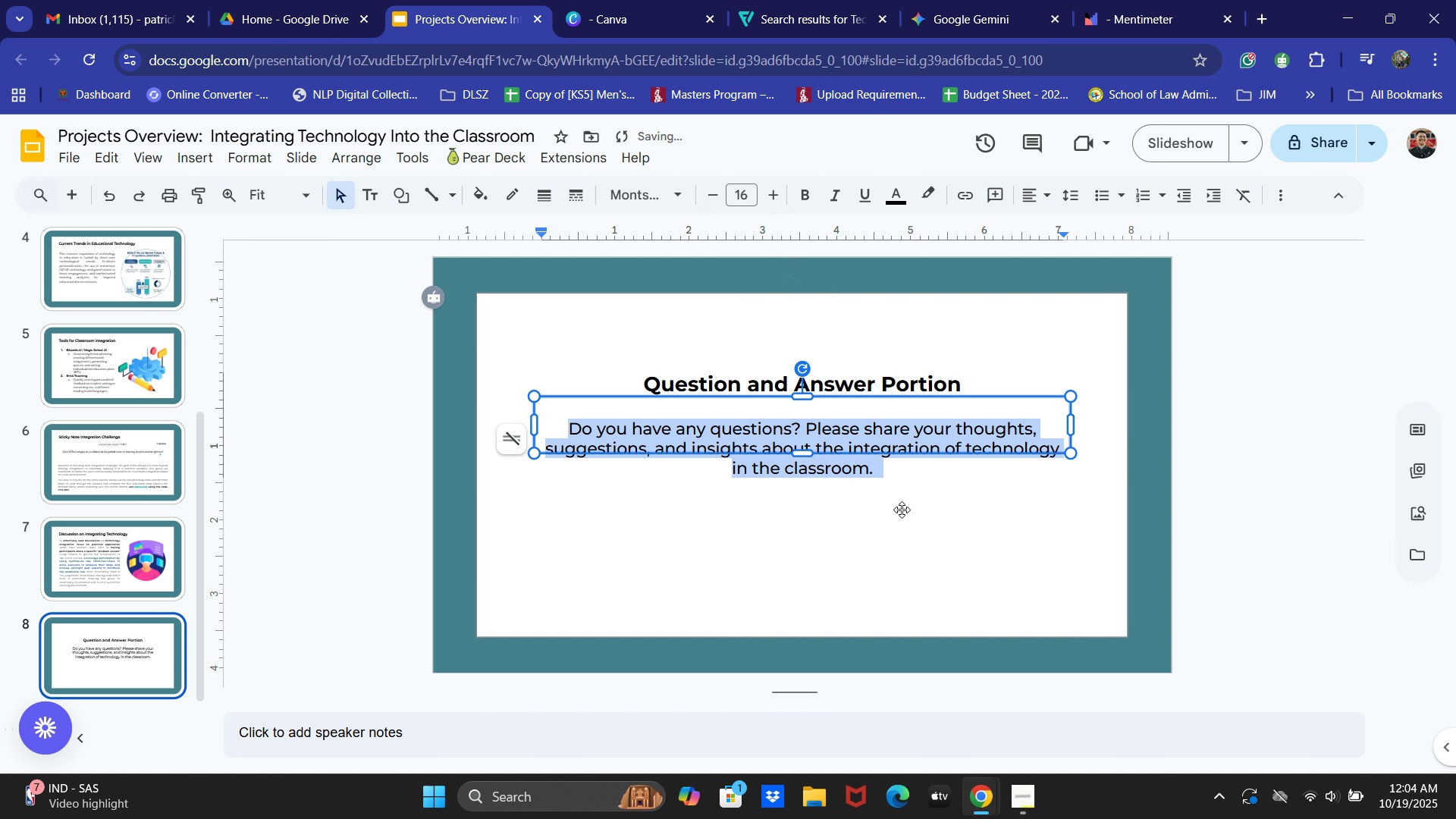 
left_click([905, 522])
 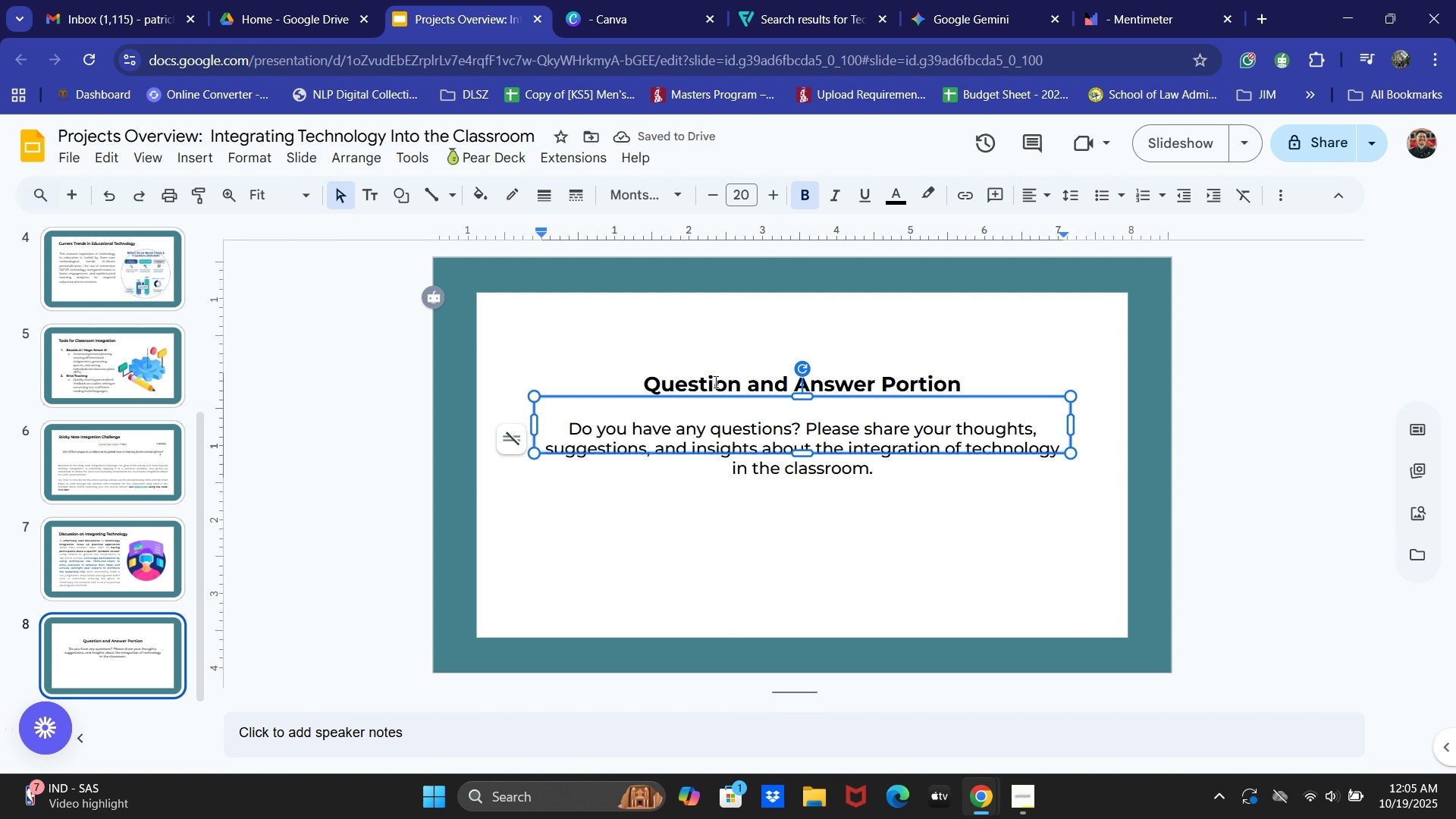 
wait(5.65)
 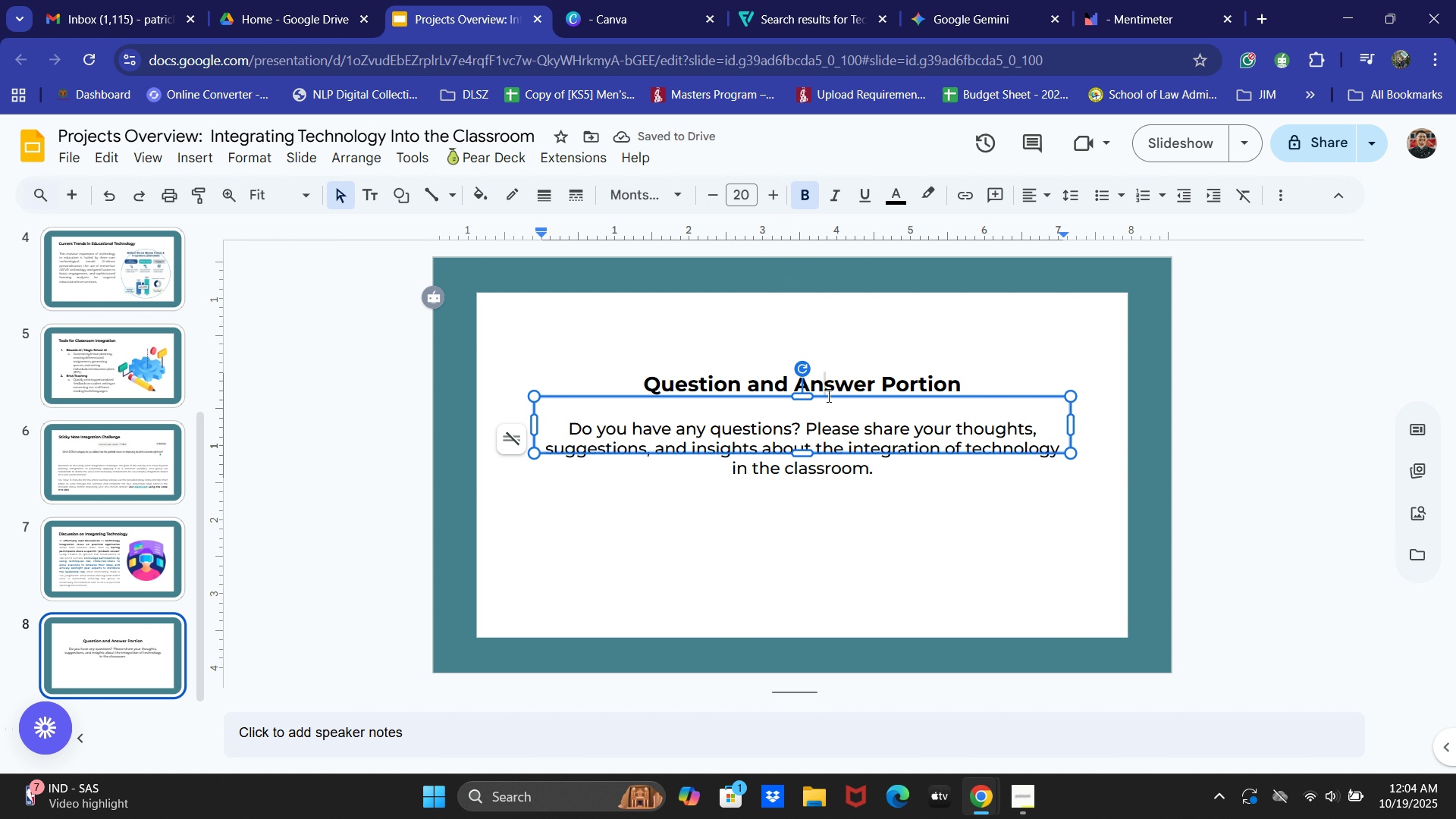 
left_click_drag(start_coordinate=[733, 369], to_coordinate=[733, 376])
 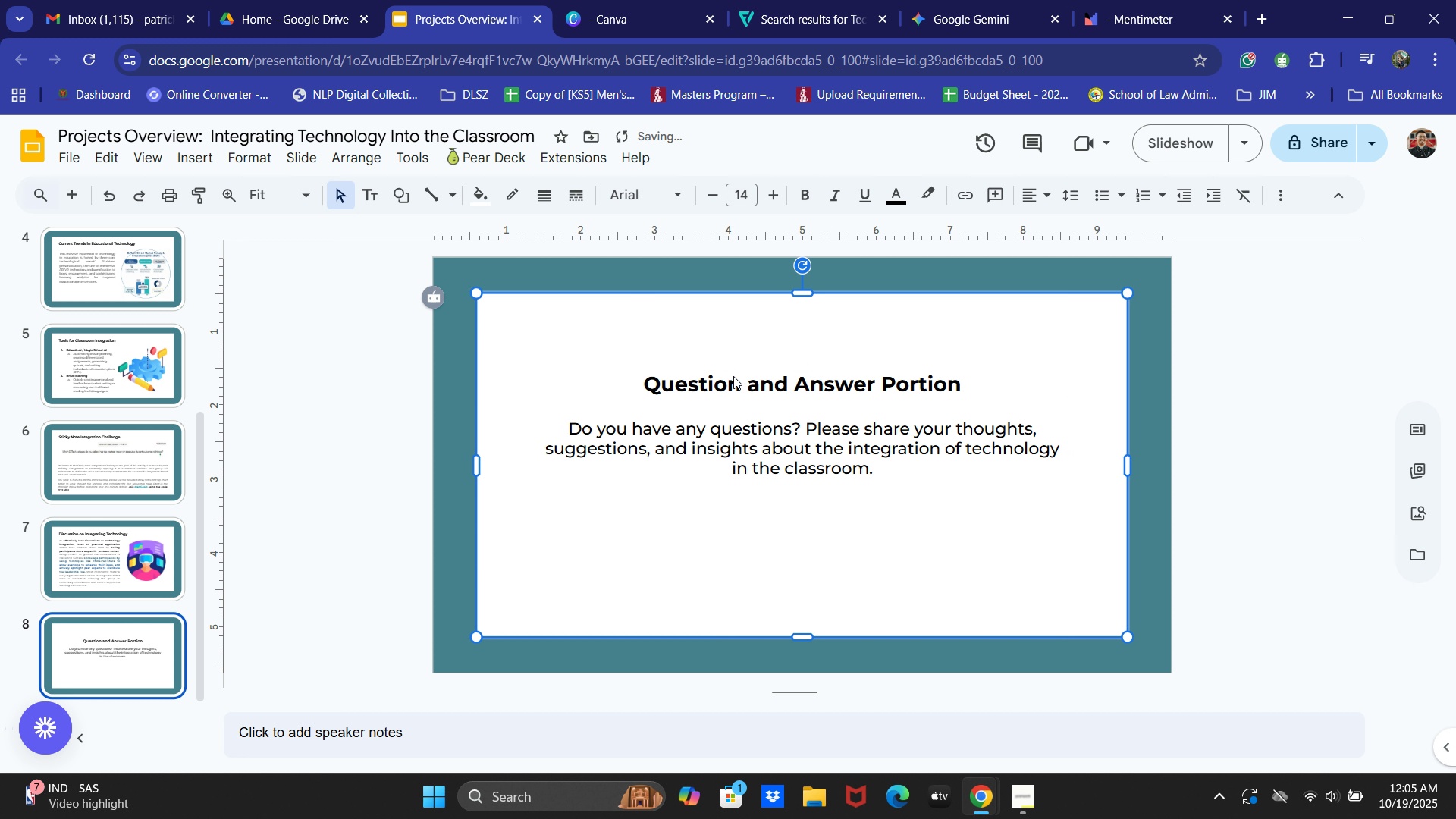 
key(Control+Z)
 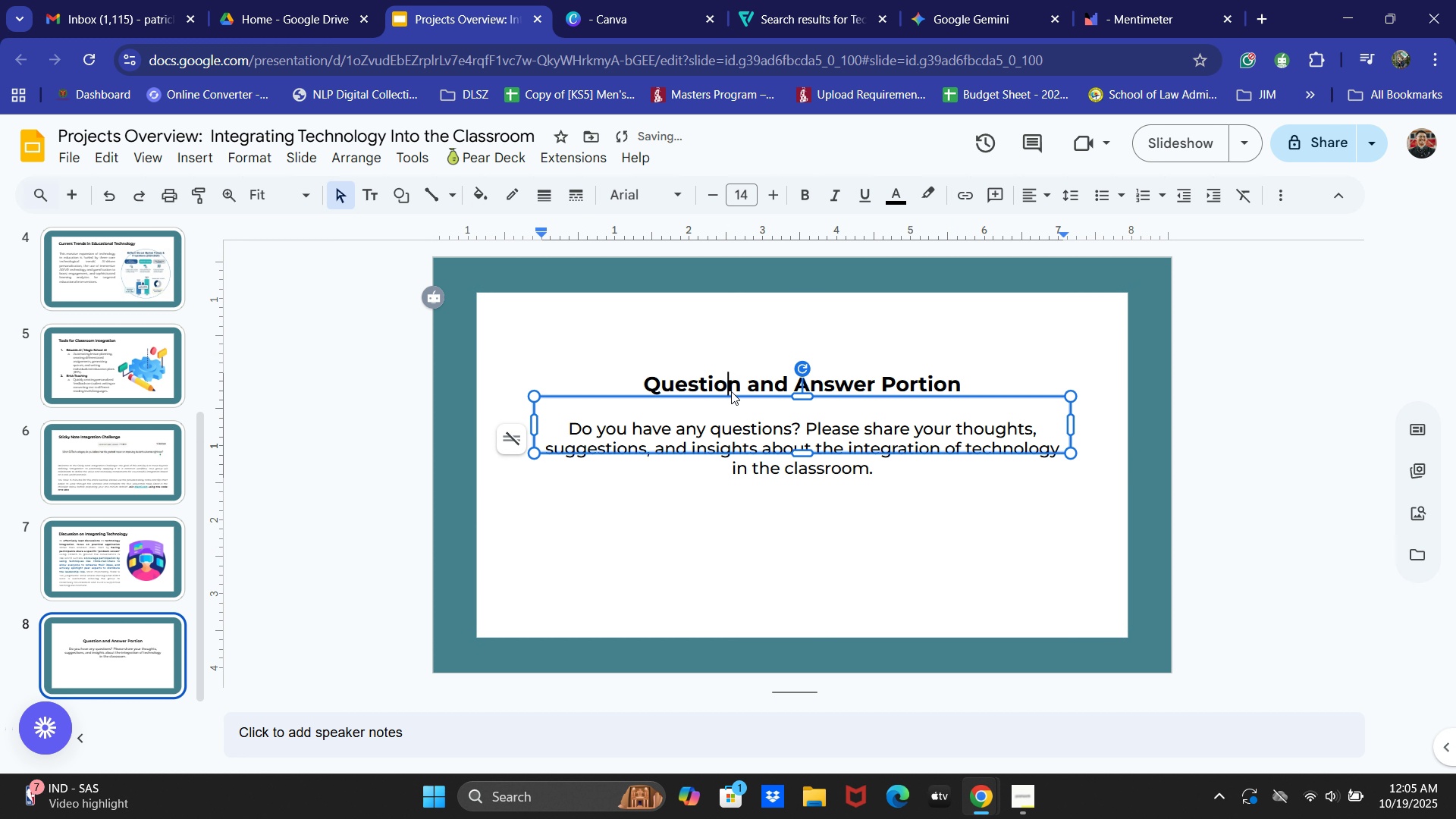 
left_click([731, 391])
 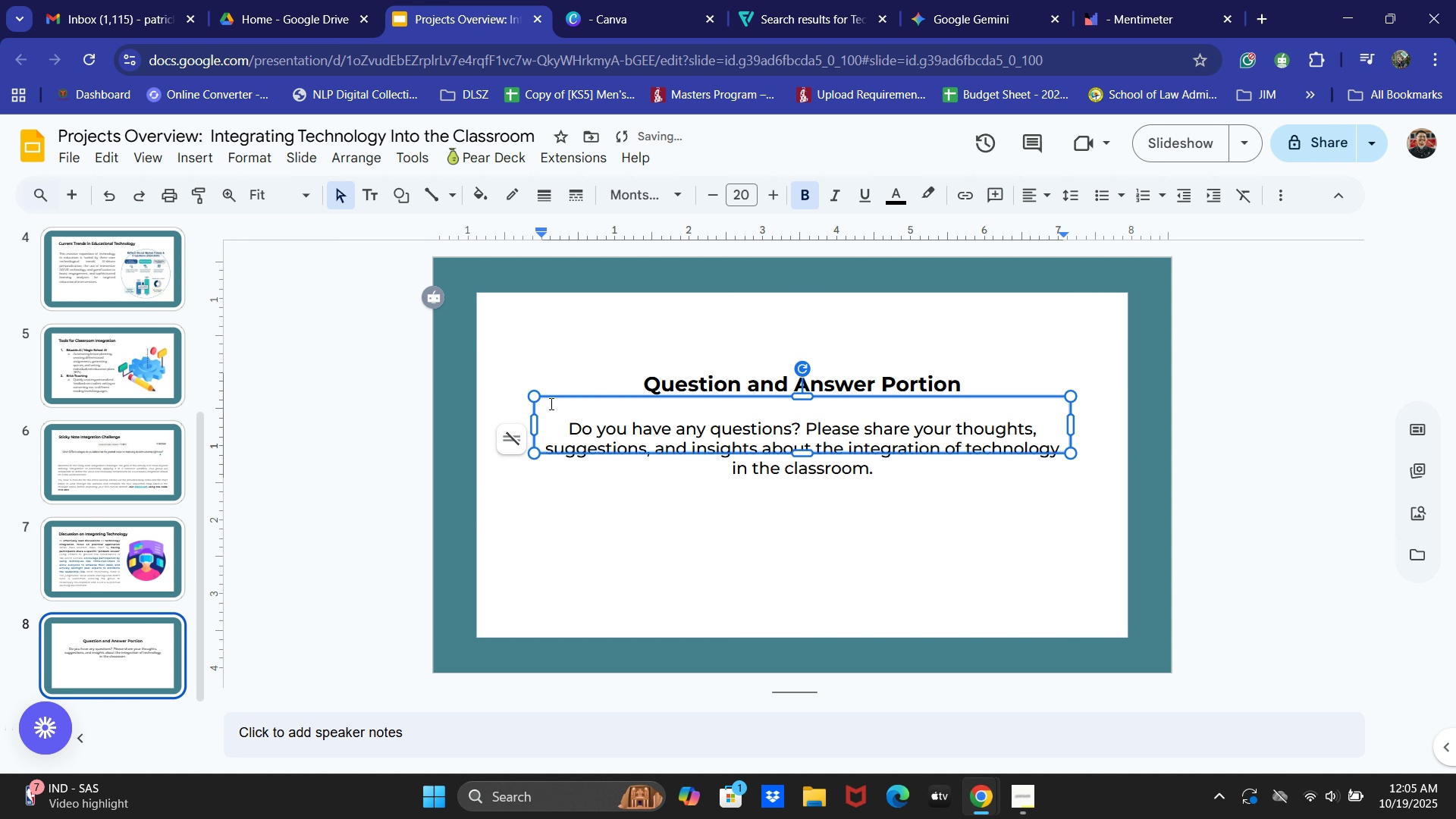 
left_click_drag(start_coordinate=[534, 406], to_coordinate=[535, 431])
 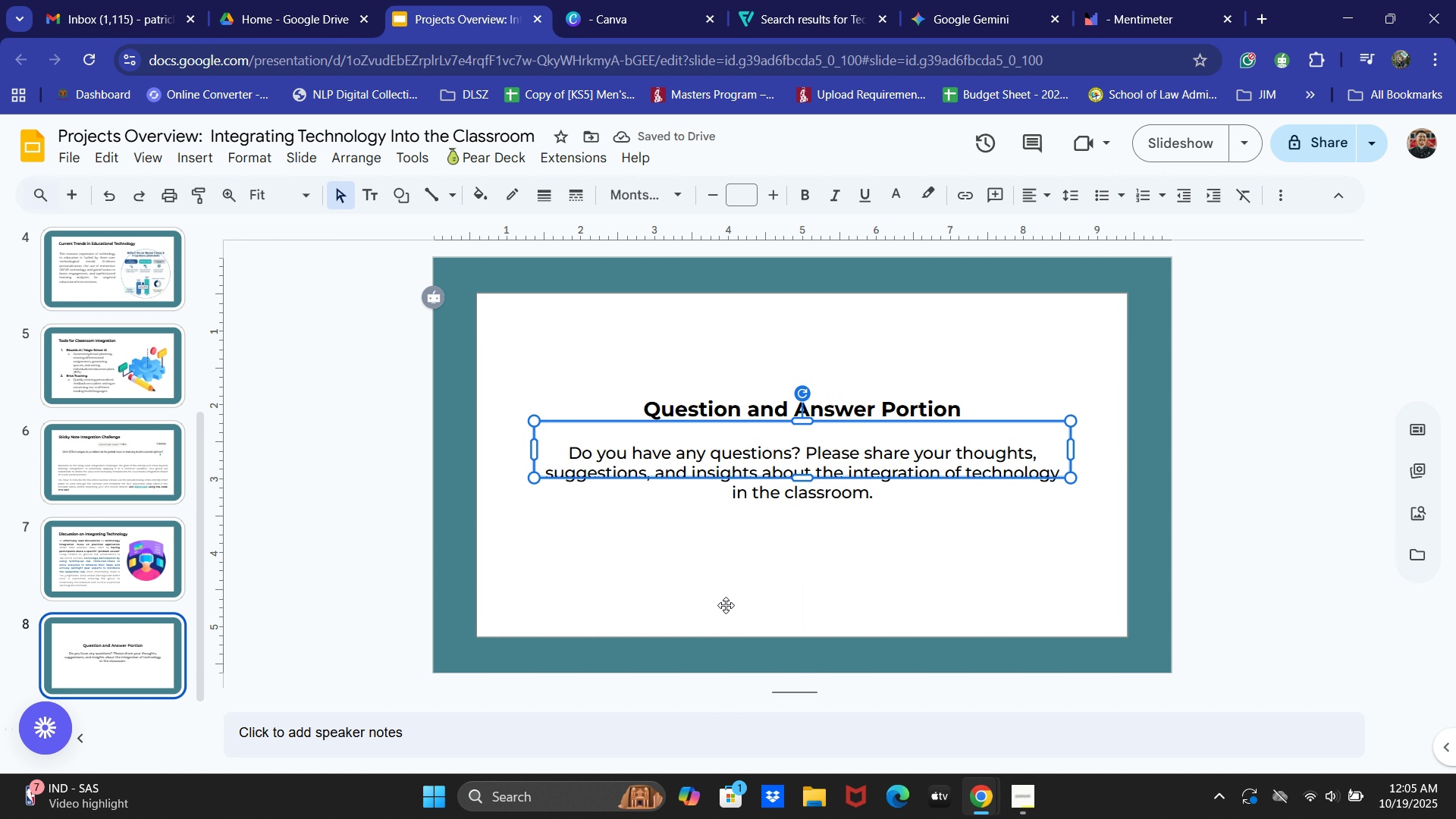 
left_click([870, 492])
 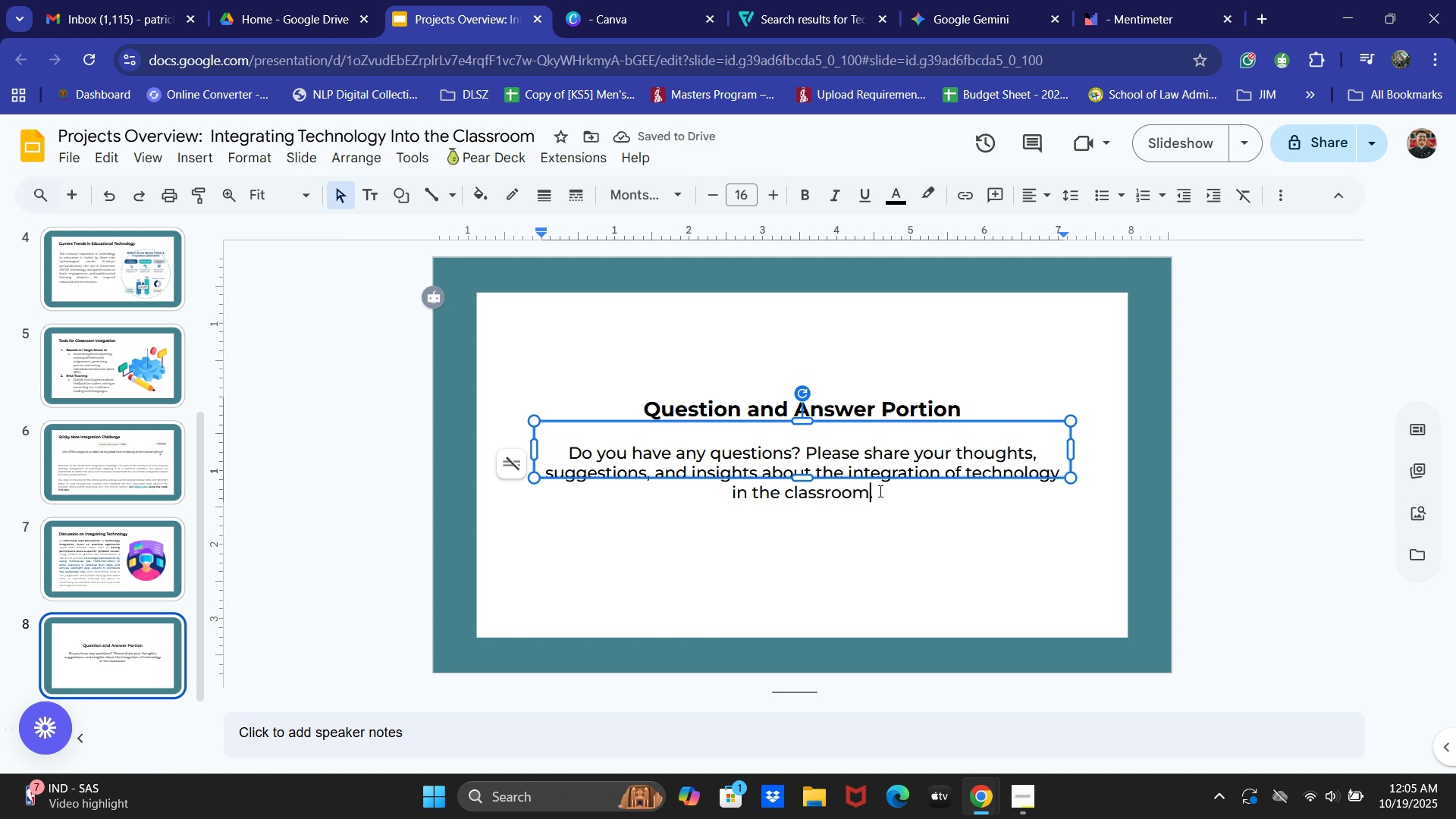 
left_click([879, 491])
 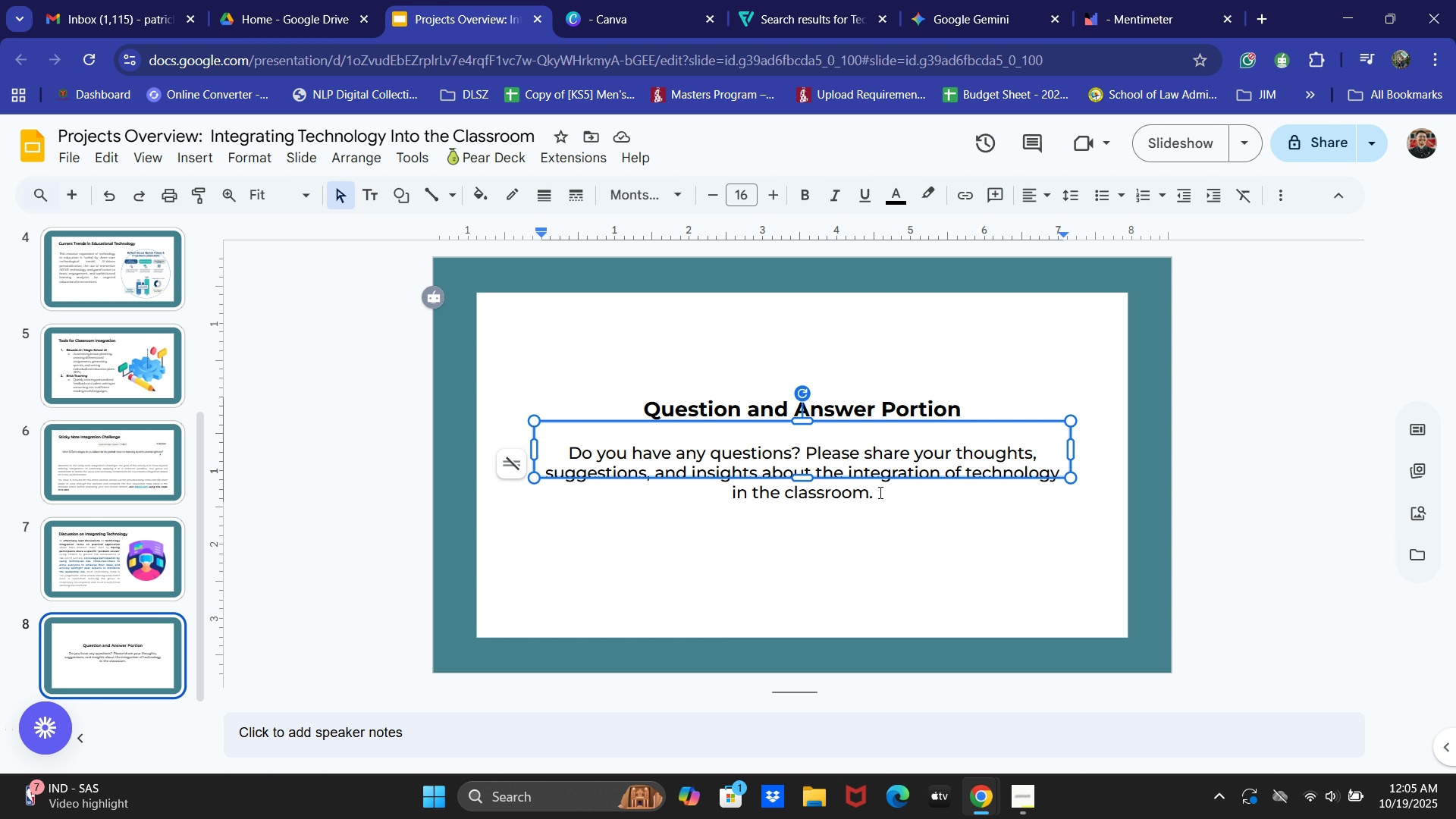 
key(Enter)
 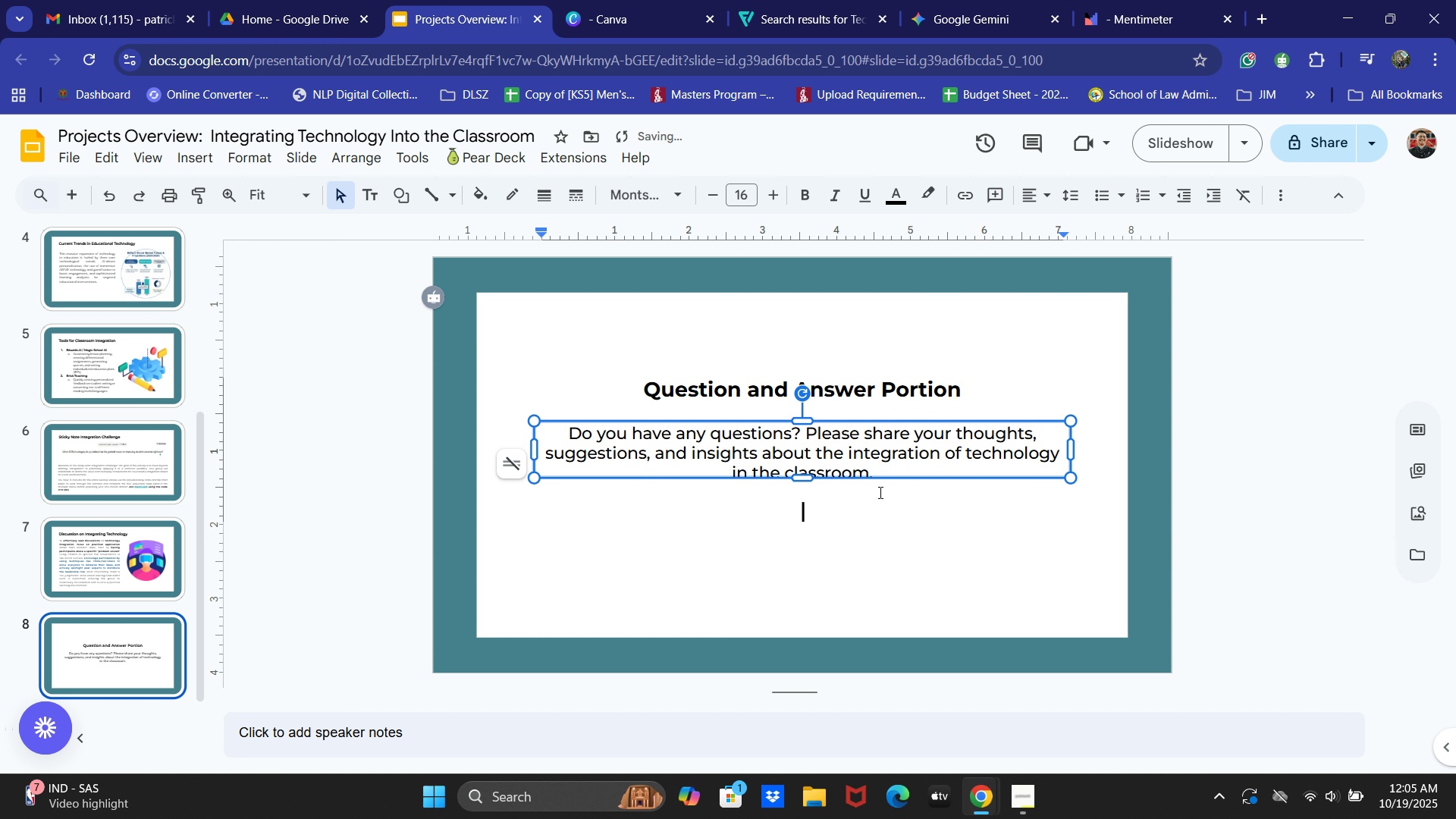 
key(Enter)
 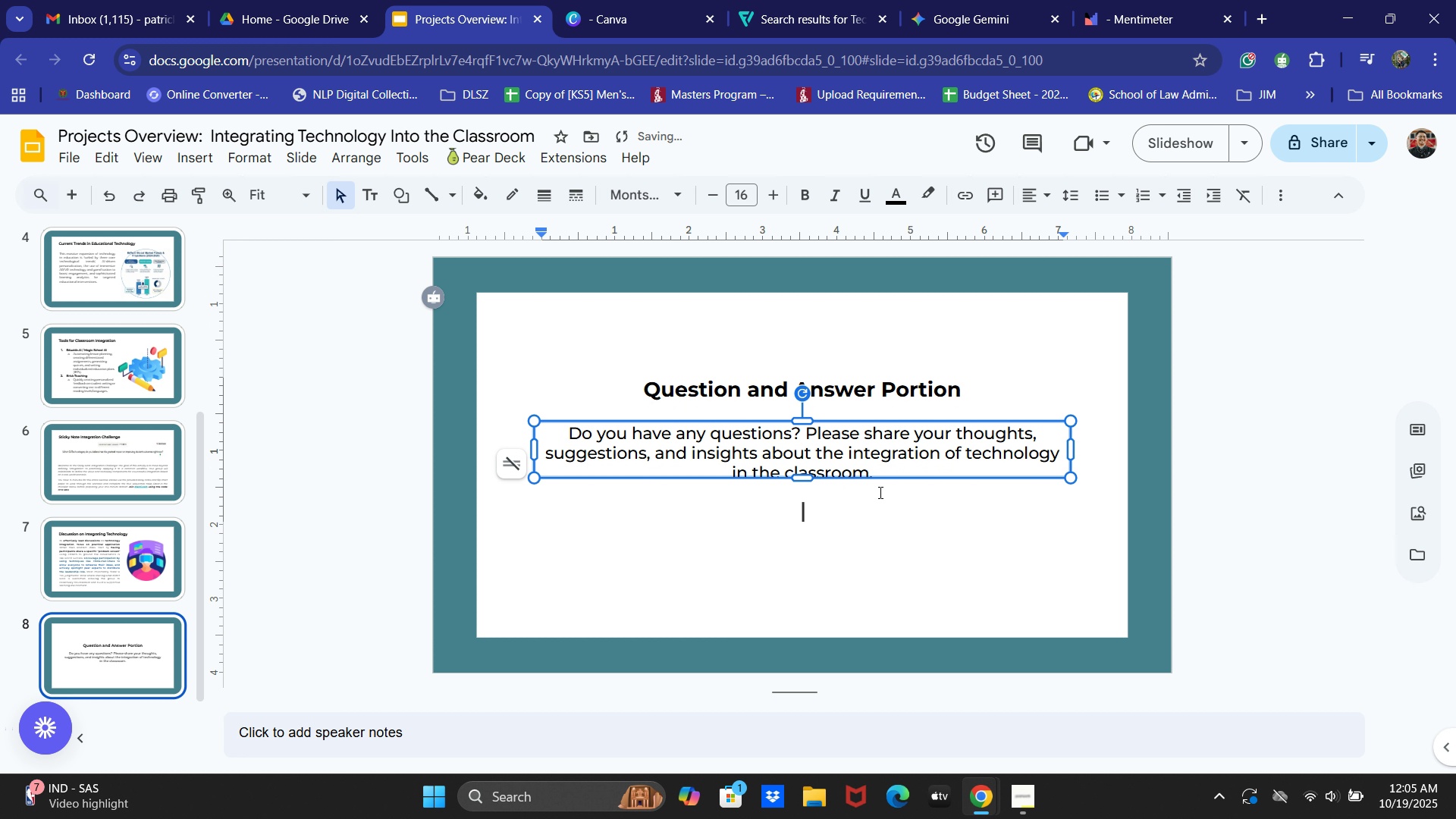 
hold_key(key=ShiftLeft, duration=0.51)
 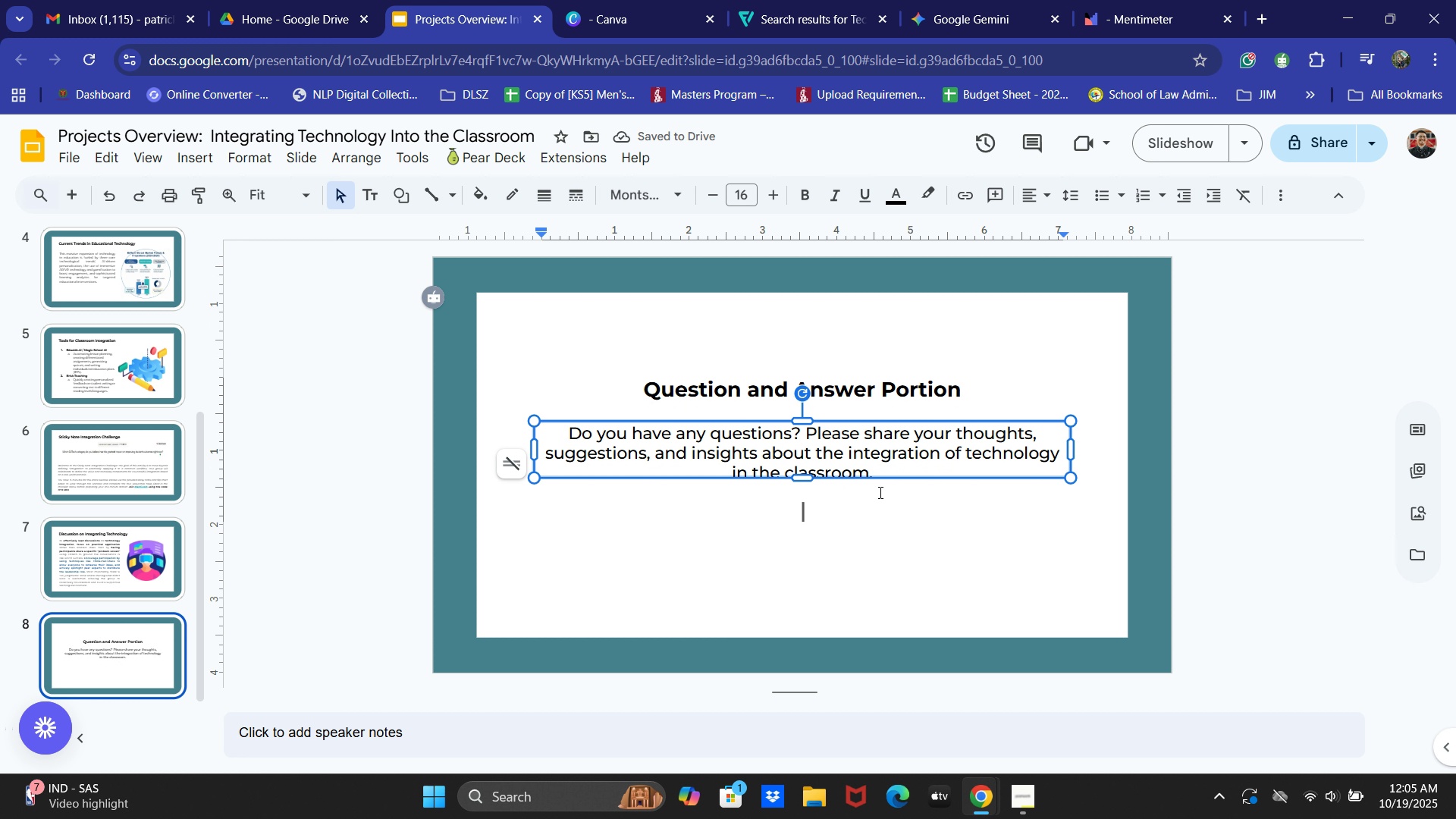 
hold_key(key=ShiftLeft, duration=1.52)
 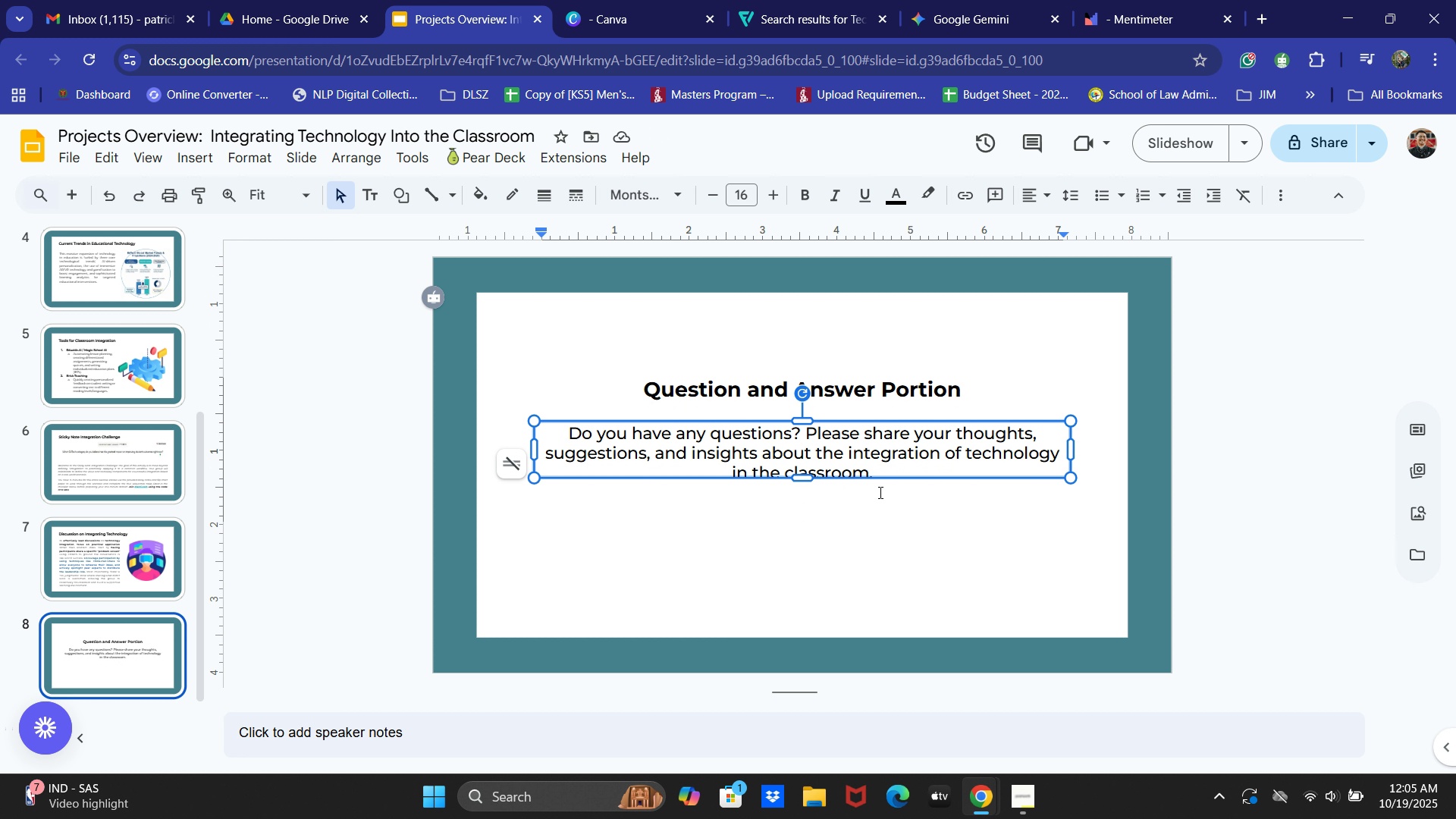 
key(Shift+ShiftLeft)
 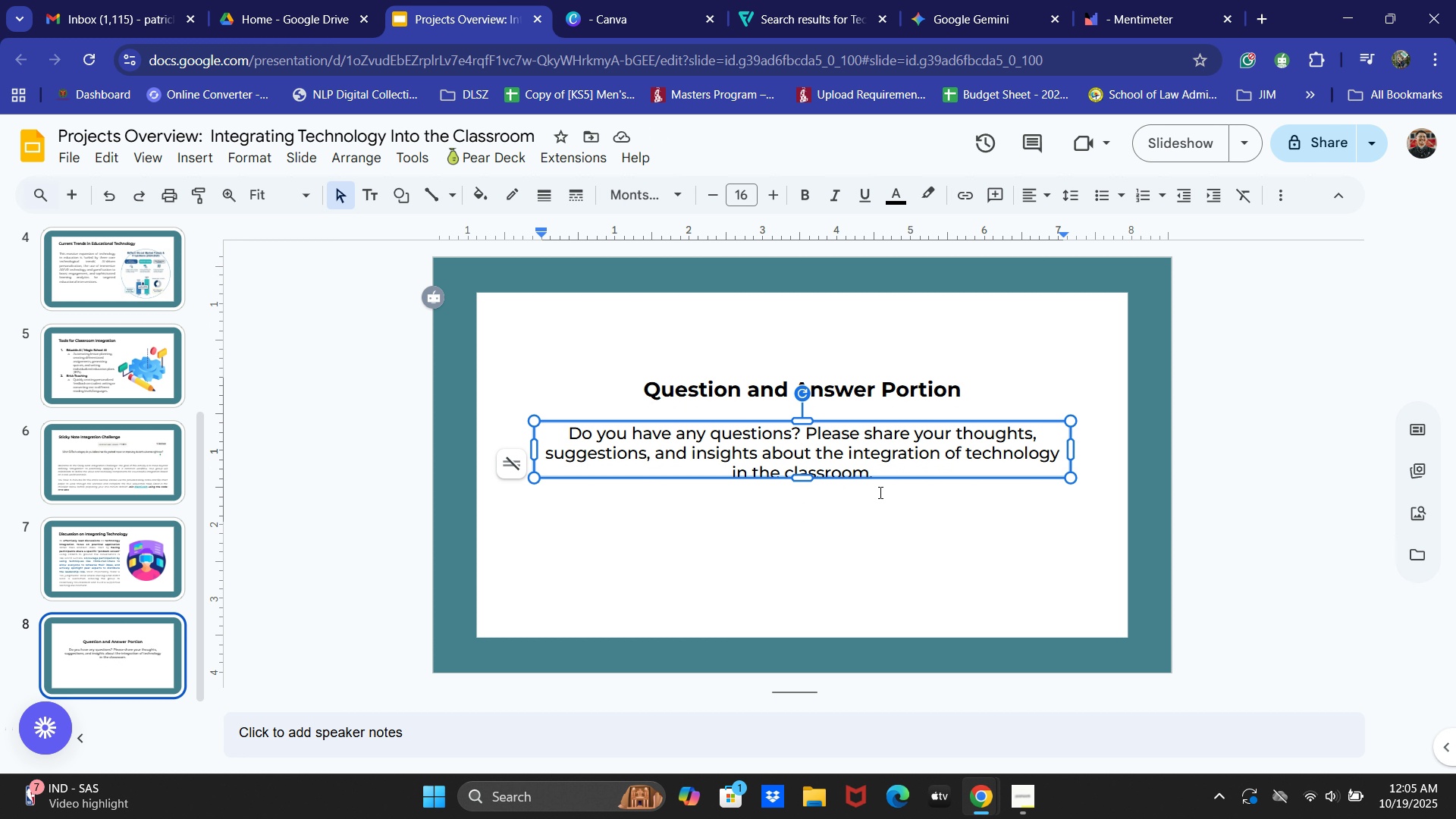 
key(Shift+ShiftLeft)
 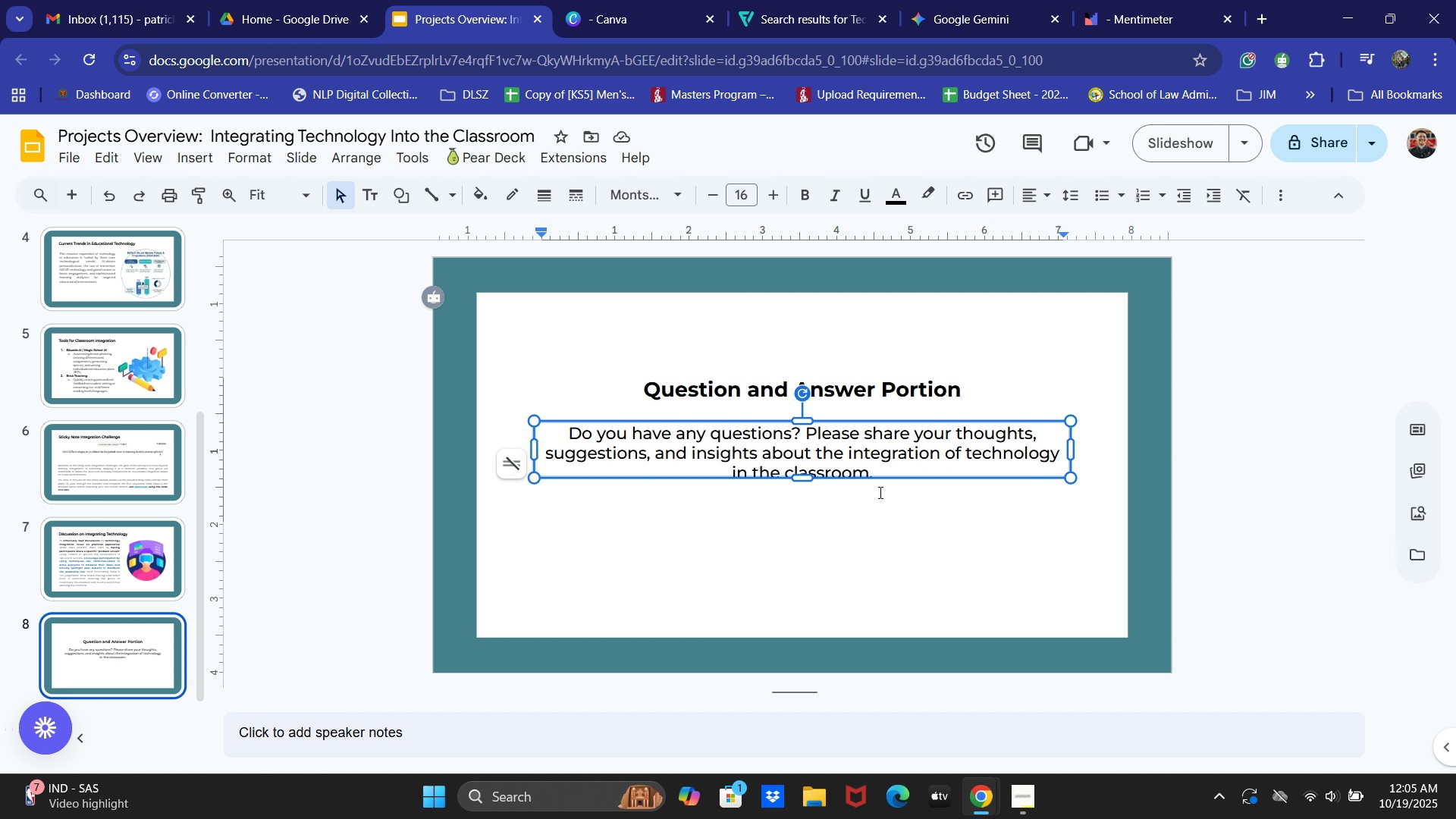 
key(Shift+ShiftLeft)
 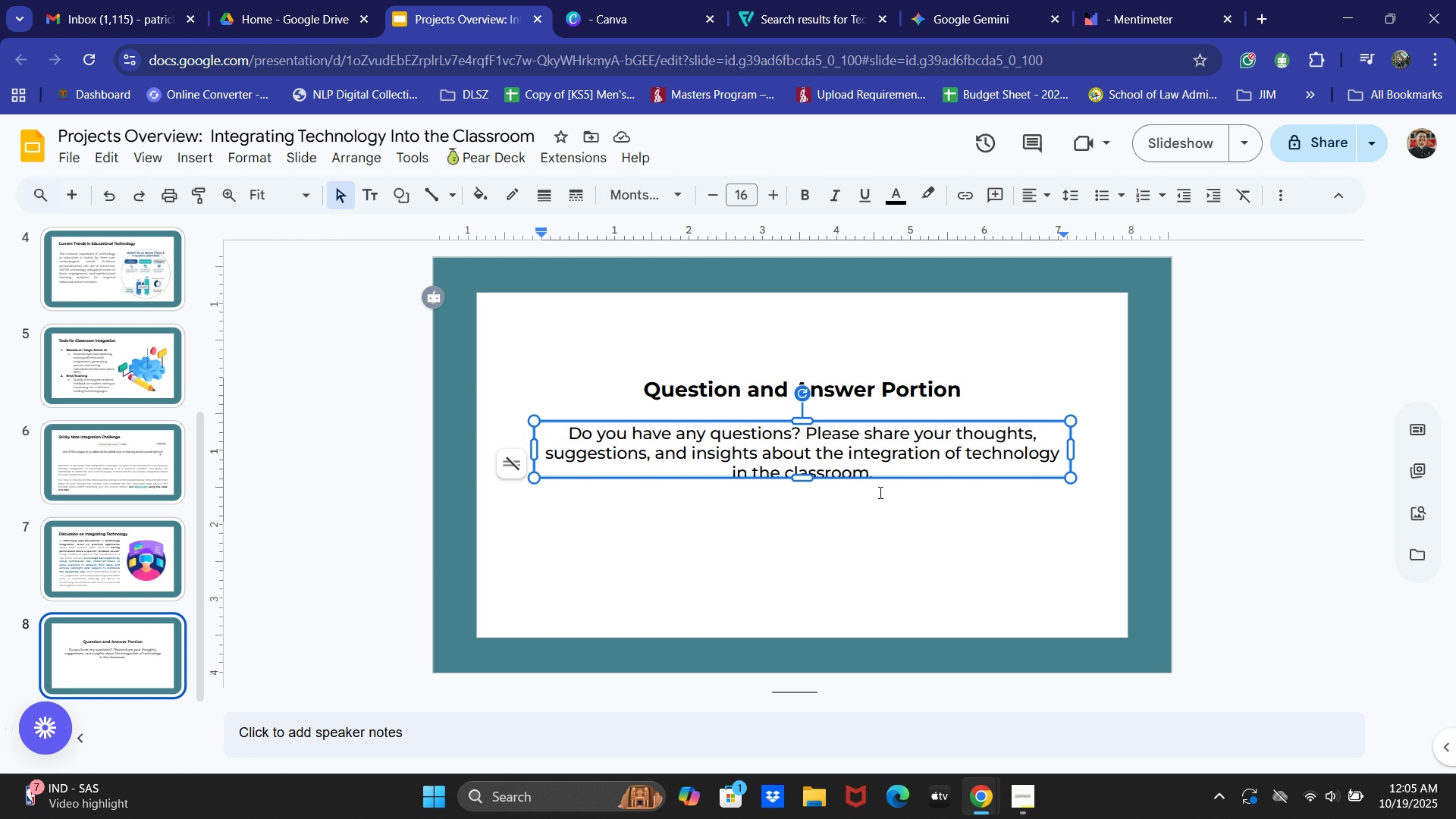 
key(Shift+ShiftLeft)
 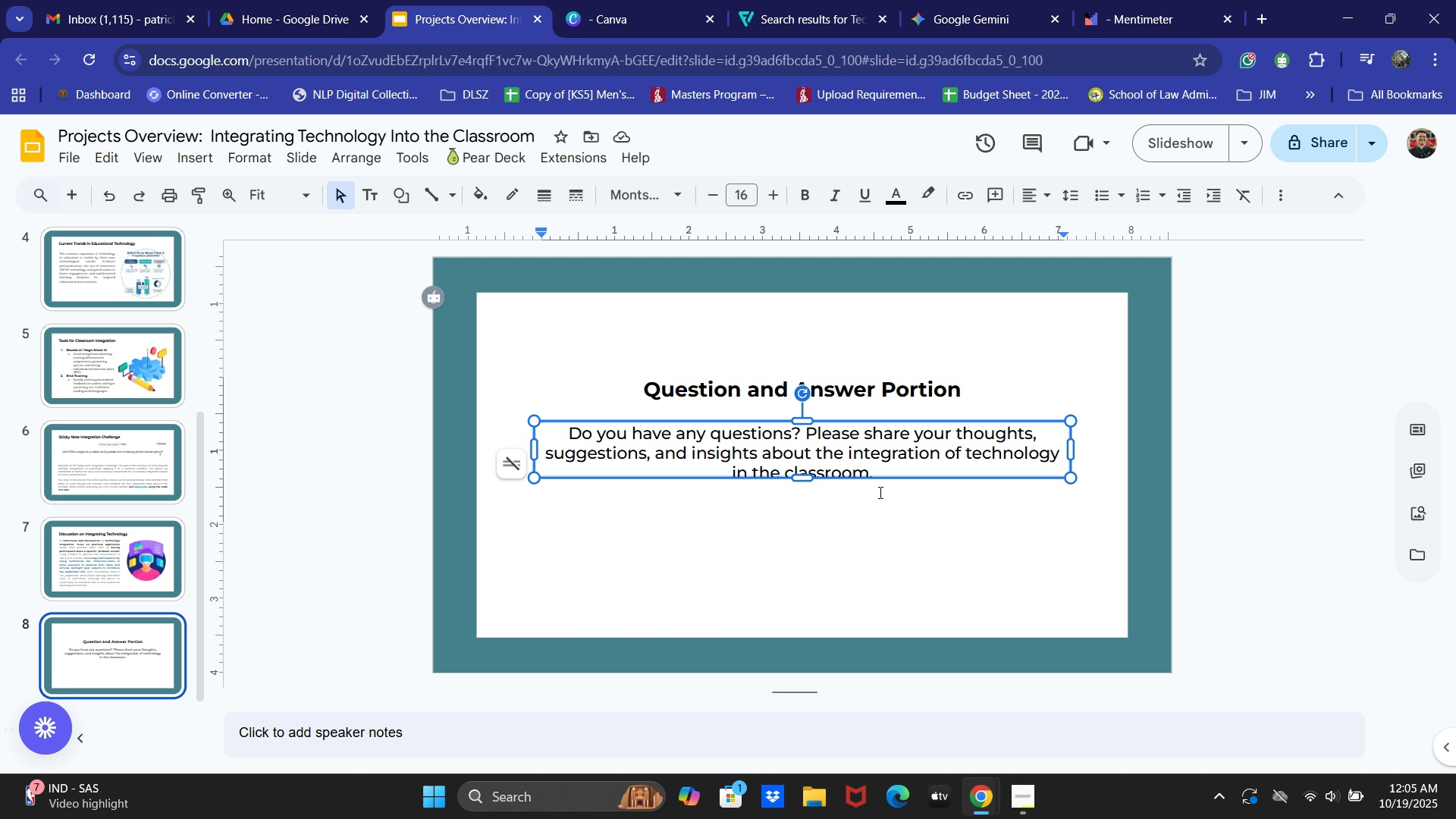 
key(Shift+ShiftLeft)
 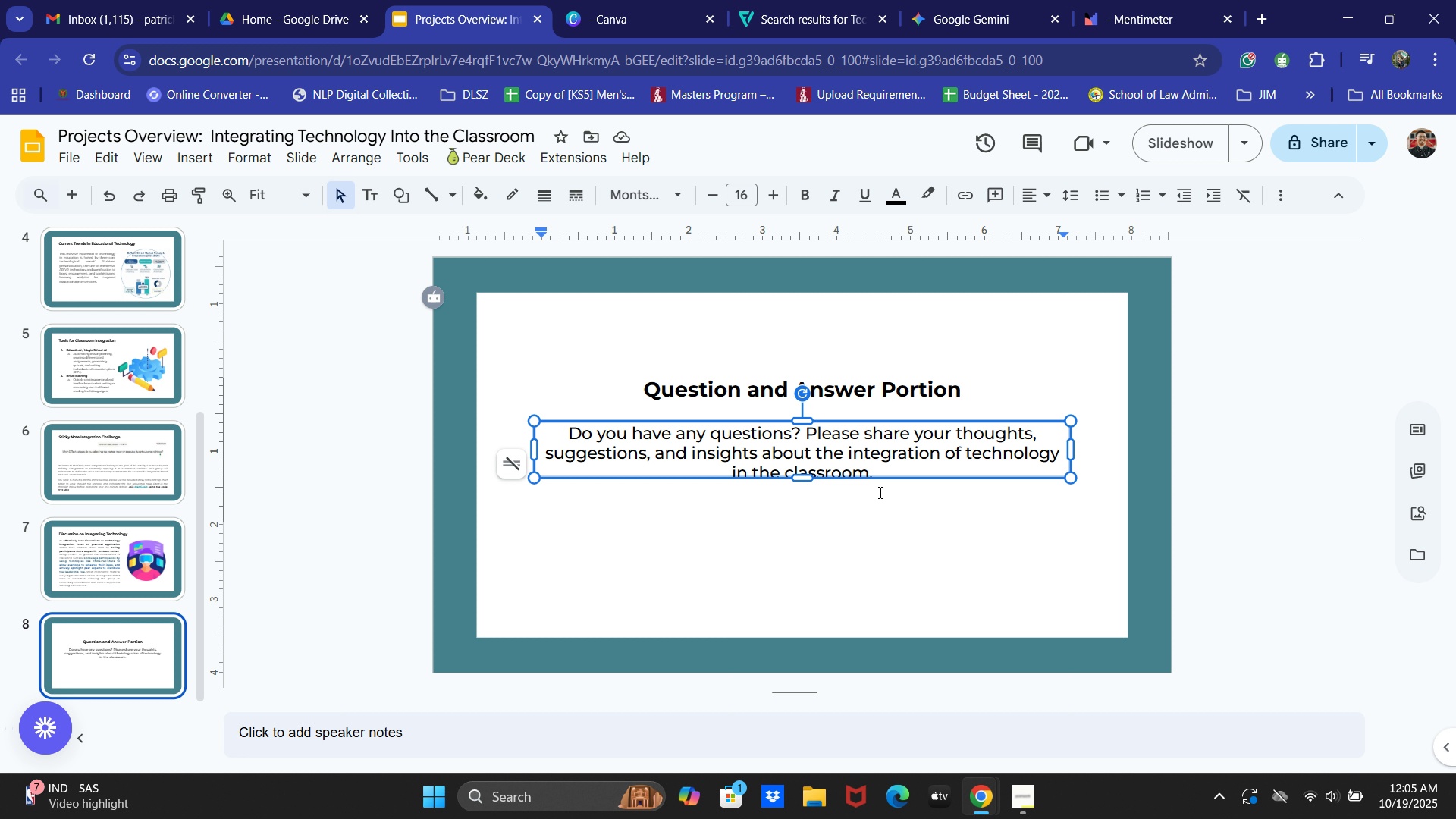 
key(Shift+ShiftLeft)
 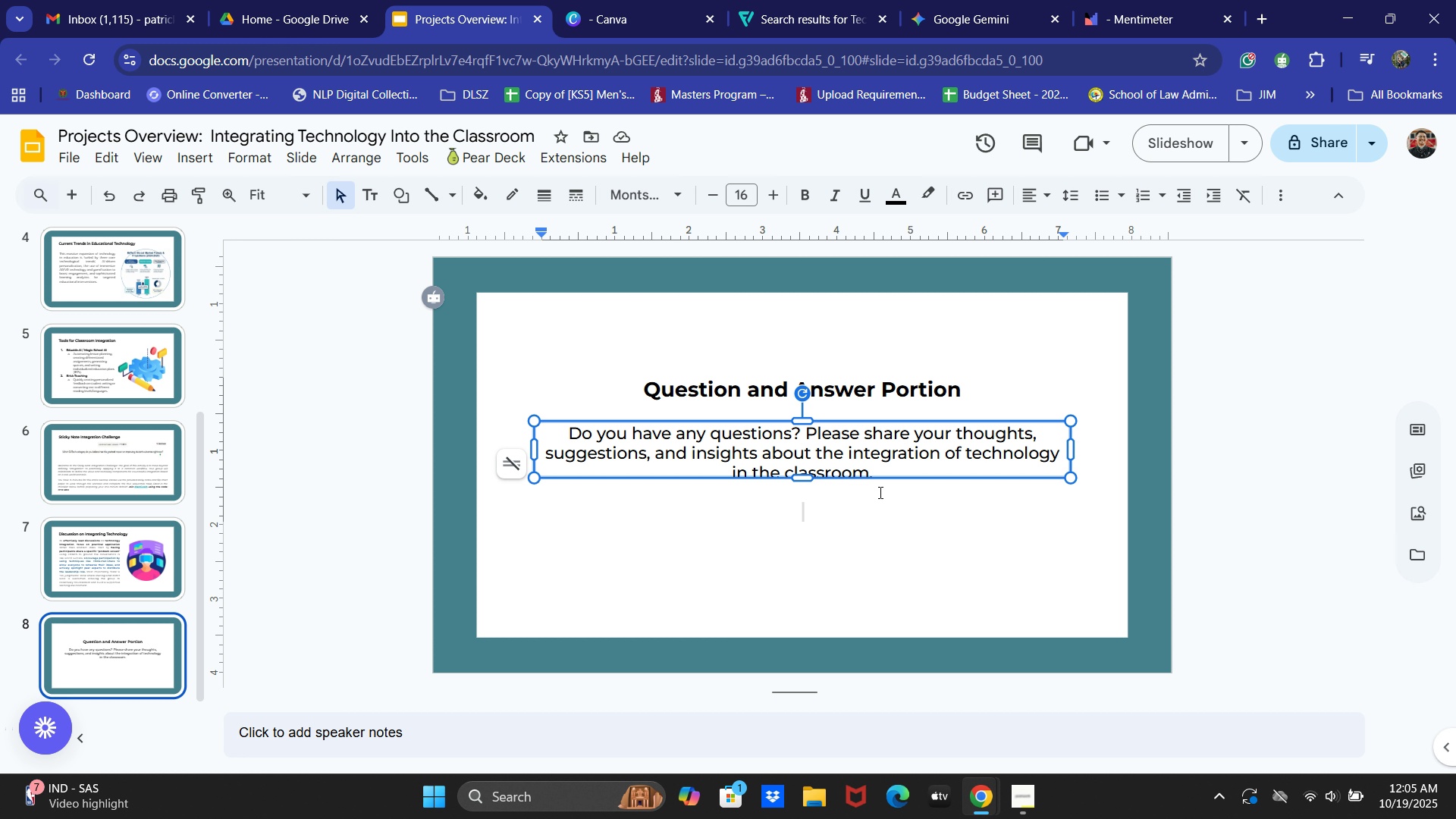 
key(Shift+ShiftLeft)
 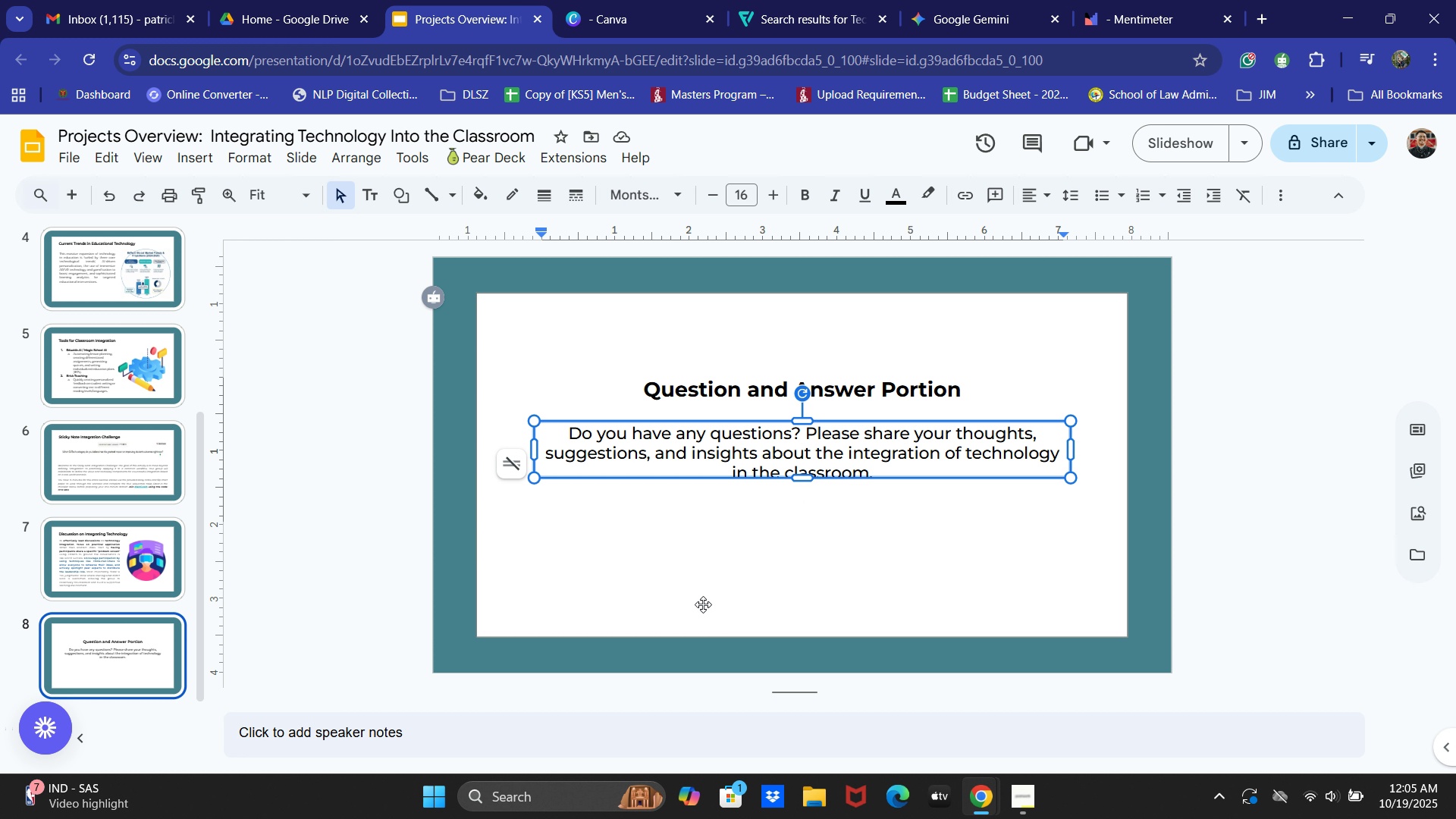 
wait(28.28)
 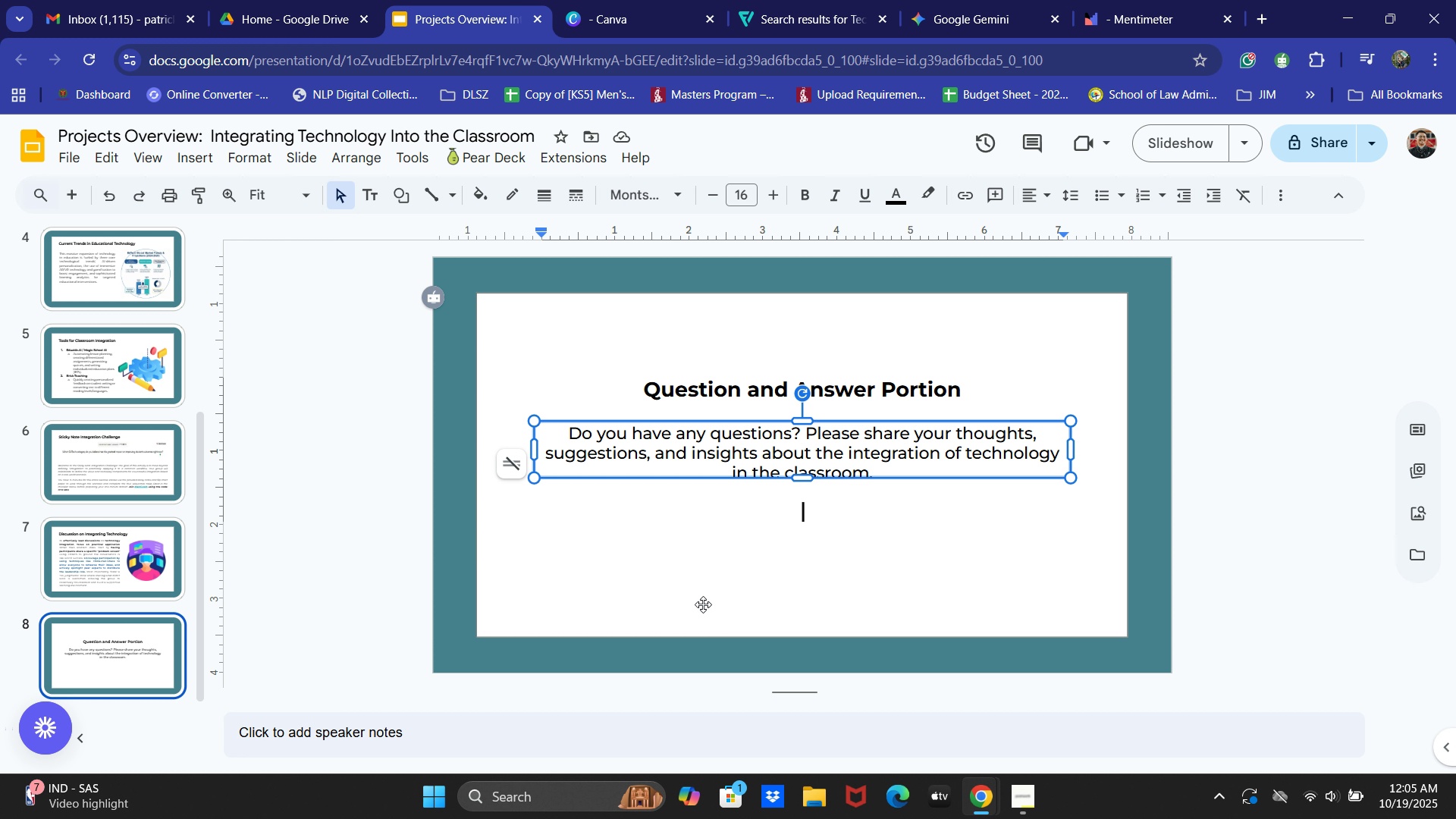 
type(You)
key(Backspace)
key(Backspace)
key(Backspace)
type(Contact i)
key(Backspace)
type(us in)
key(Backspace)
key(Backspace)
type(at )
key(Backspace)
type(: infor)
key(Backspace)
type(@l)
key(Backspace)
type(cls)
key(Backspace)
type(asro)
key(Backspace)
key(Backspace)
type(sroomtech.con)
key(Backspace)
type(m)
 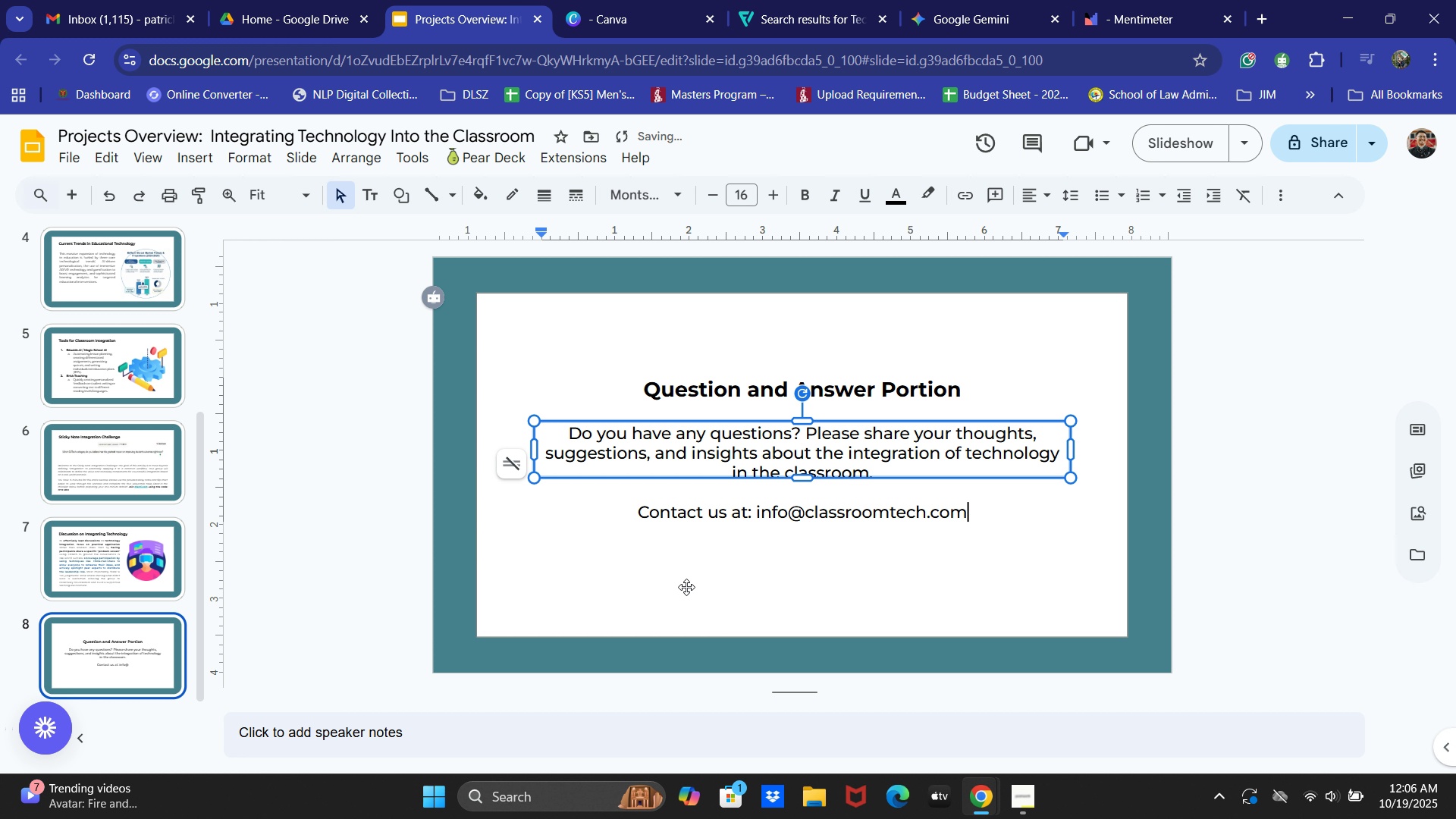 
left_click([1183, 410])
 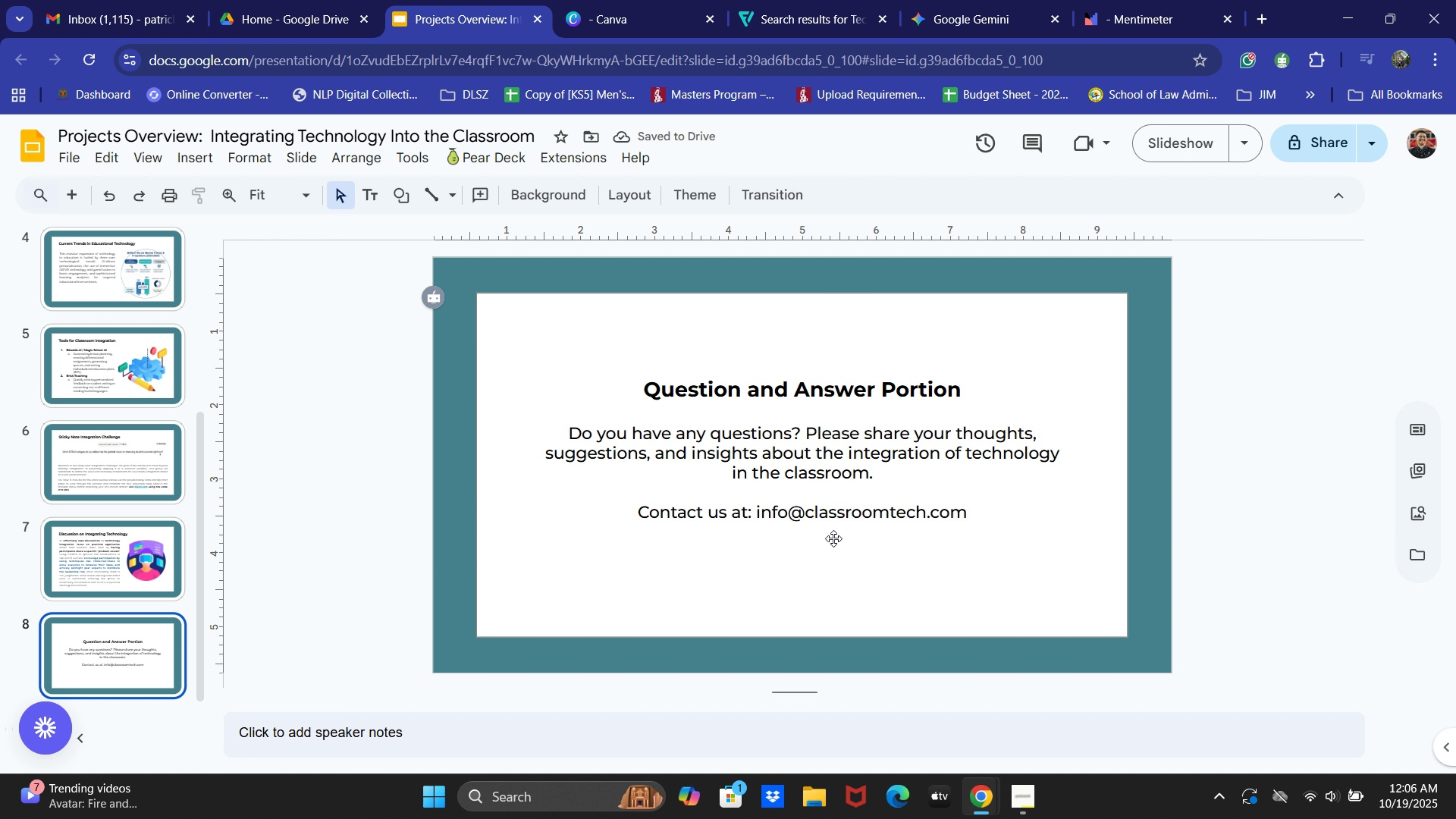 
left_click([839, 506])
 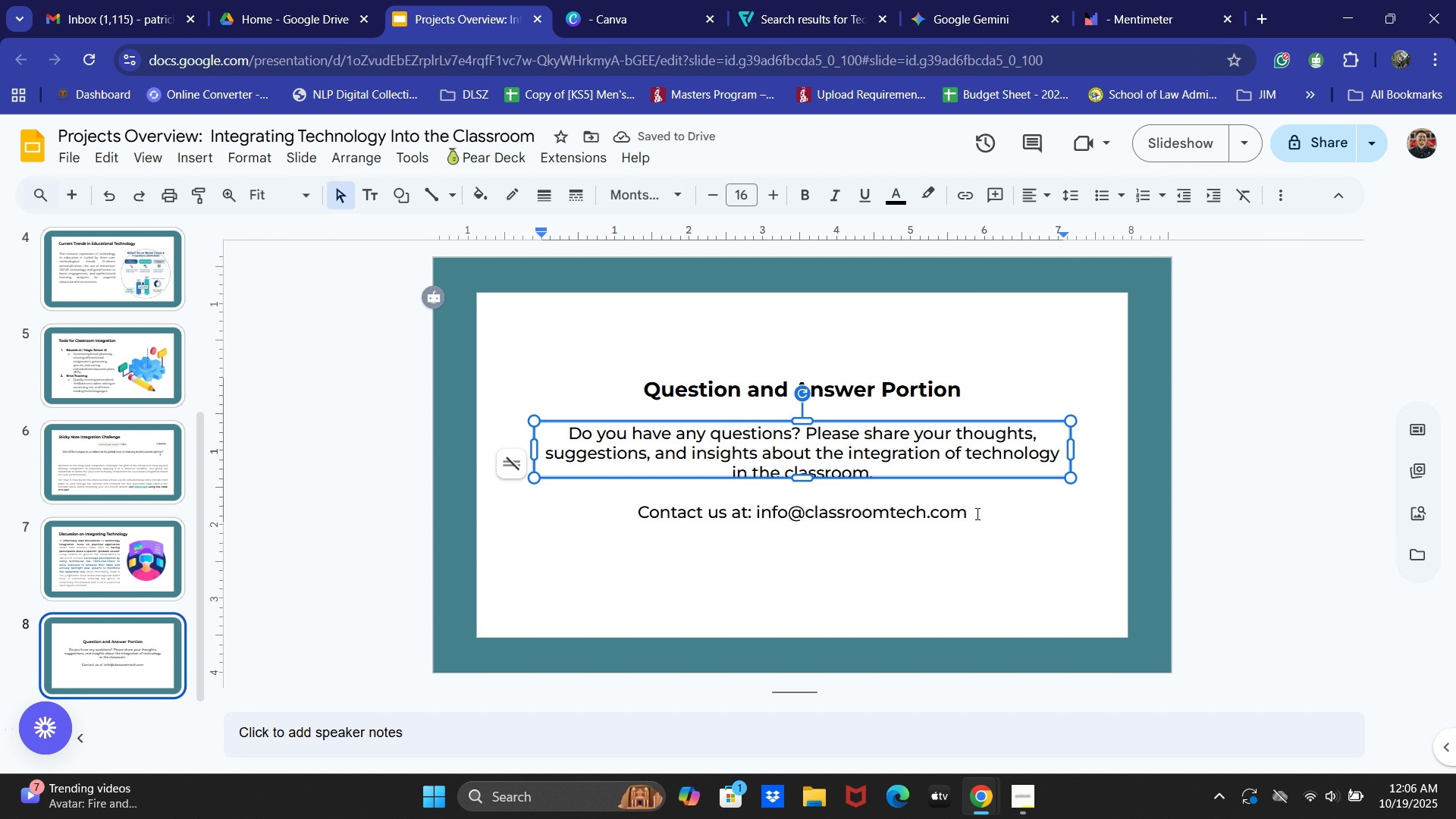 
left_click_drag(start_coordinate=[976, 514], to_coordinate=[755, 510])
 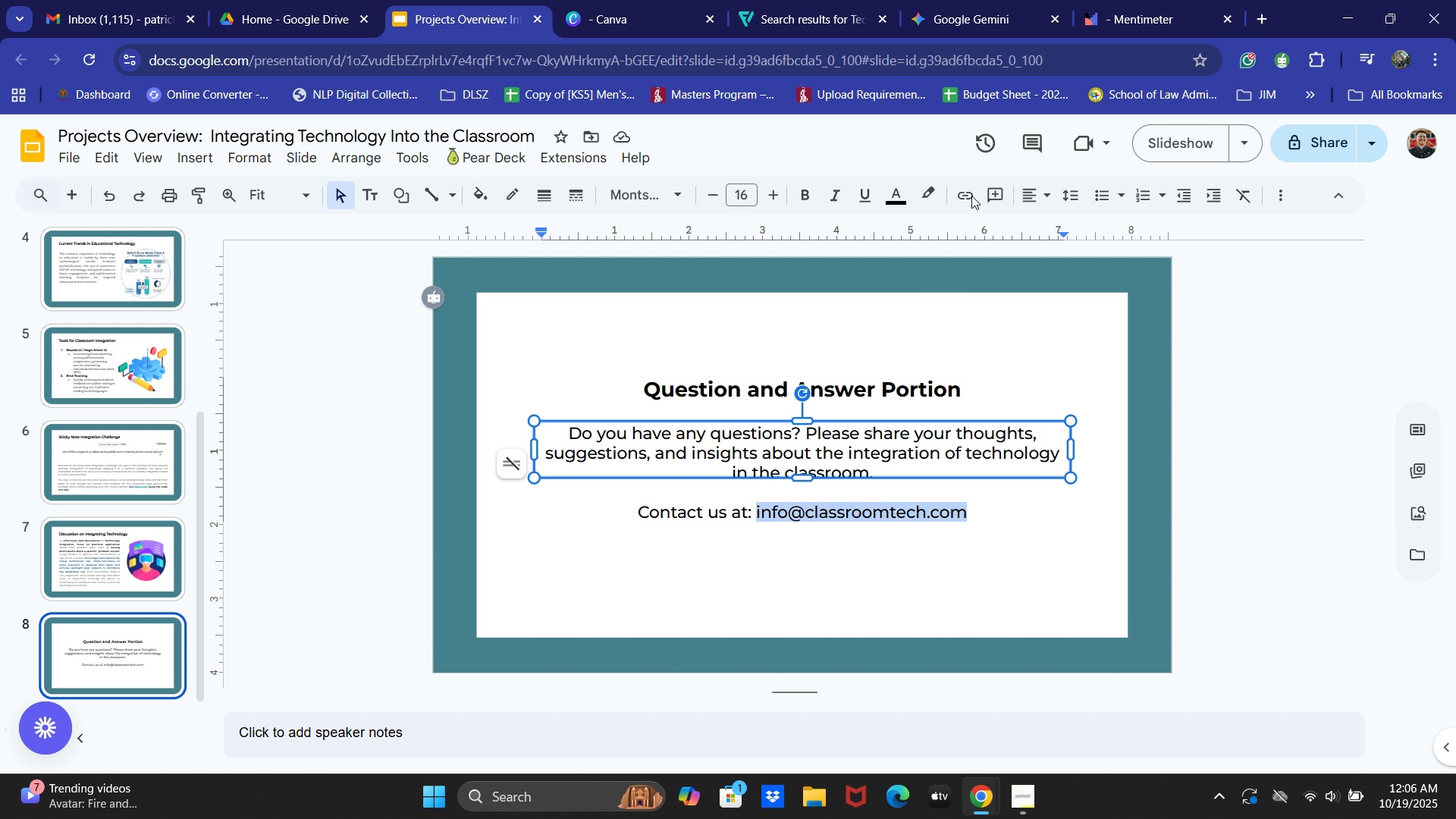 
left_click([971, 196])
 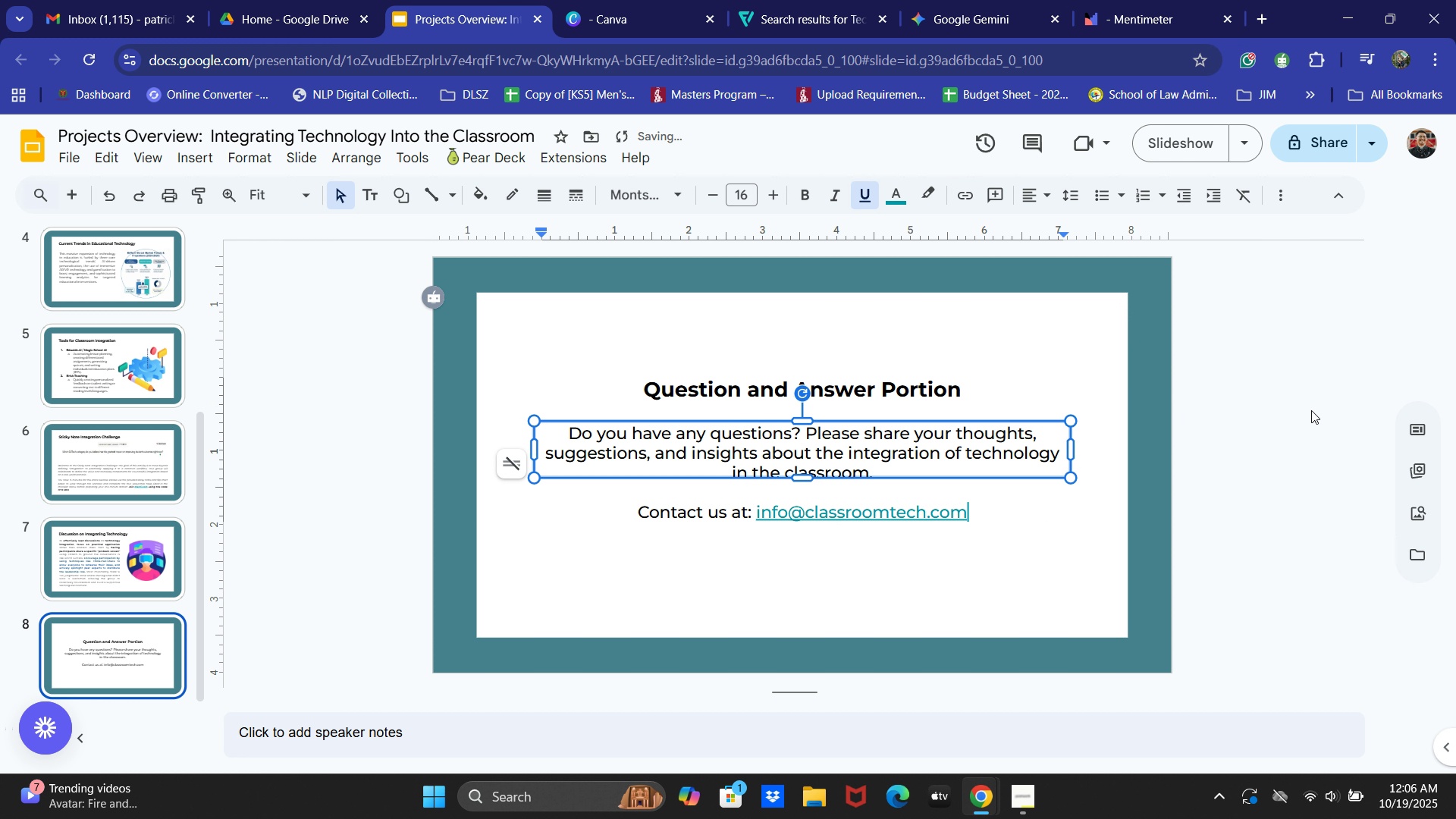 
left_click([1311, 410])
 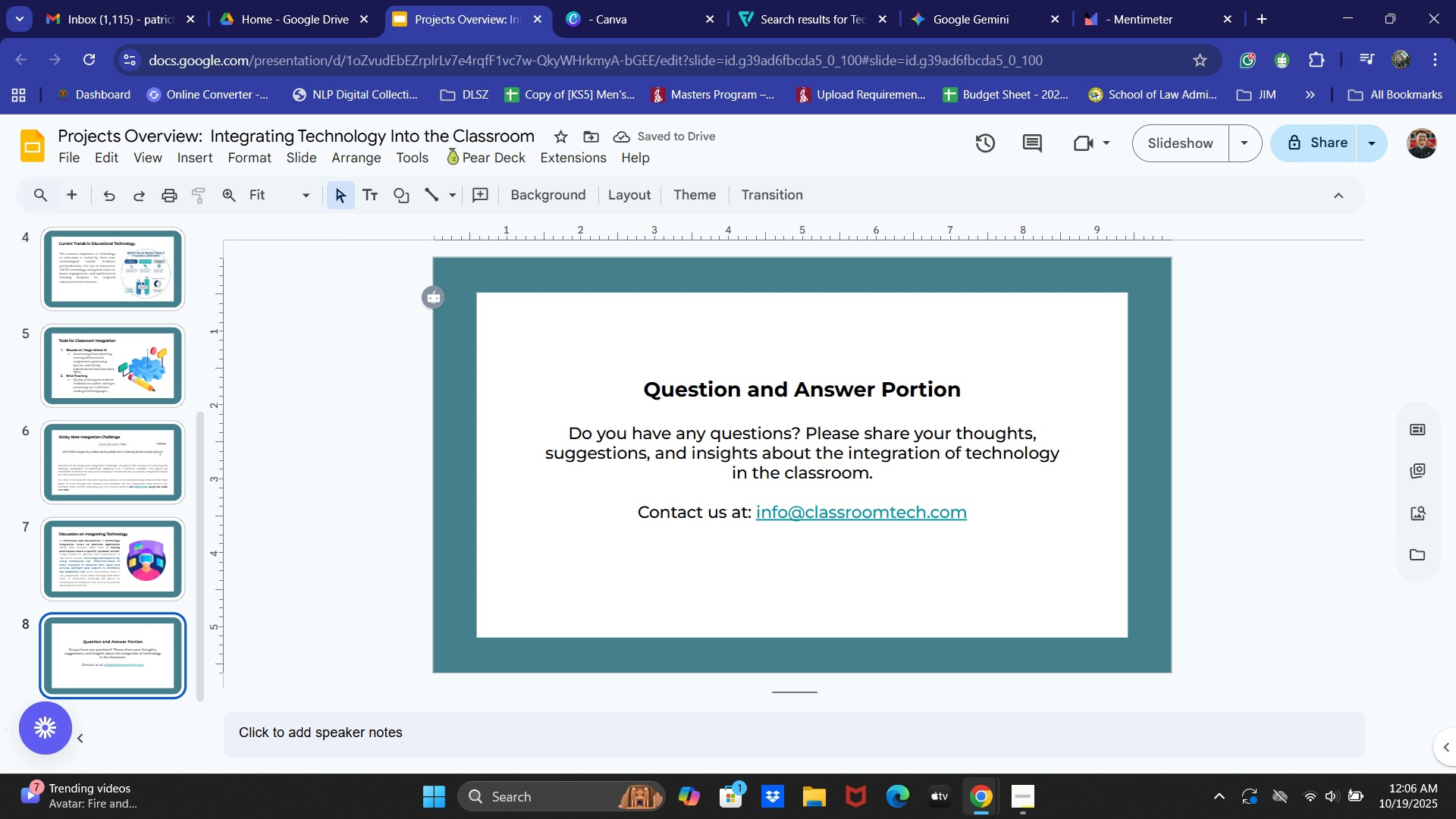 
left_click([1031, 795])